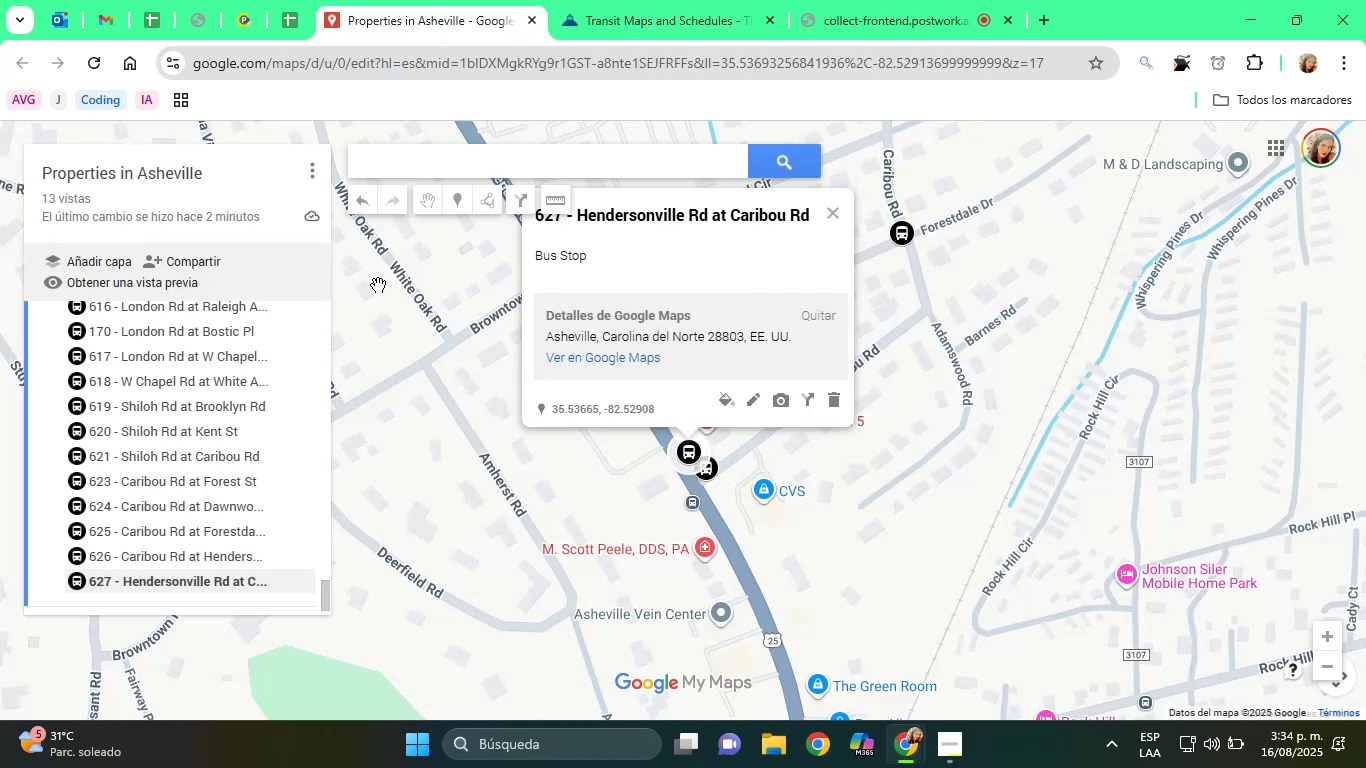 
key(Minus)
 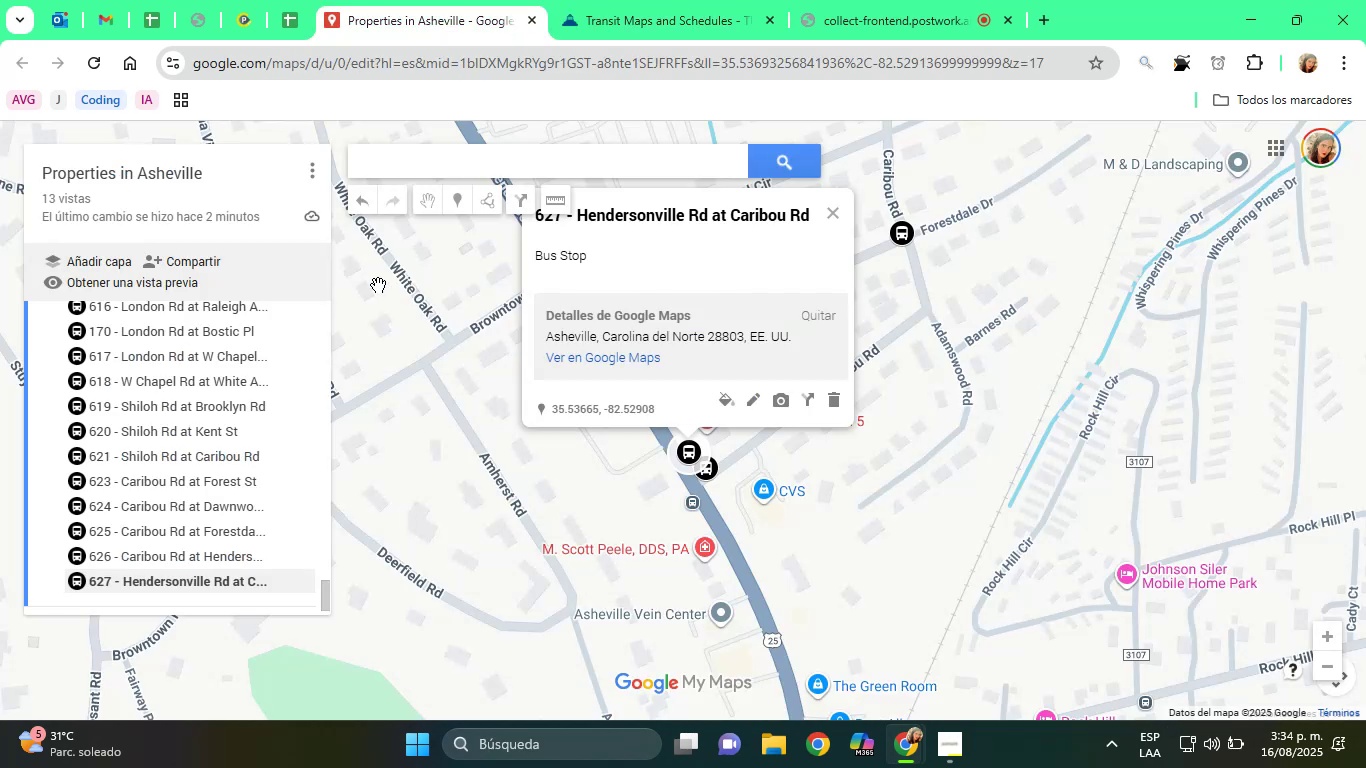 
key(ArrowDown)
 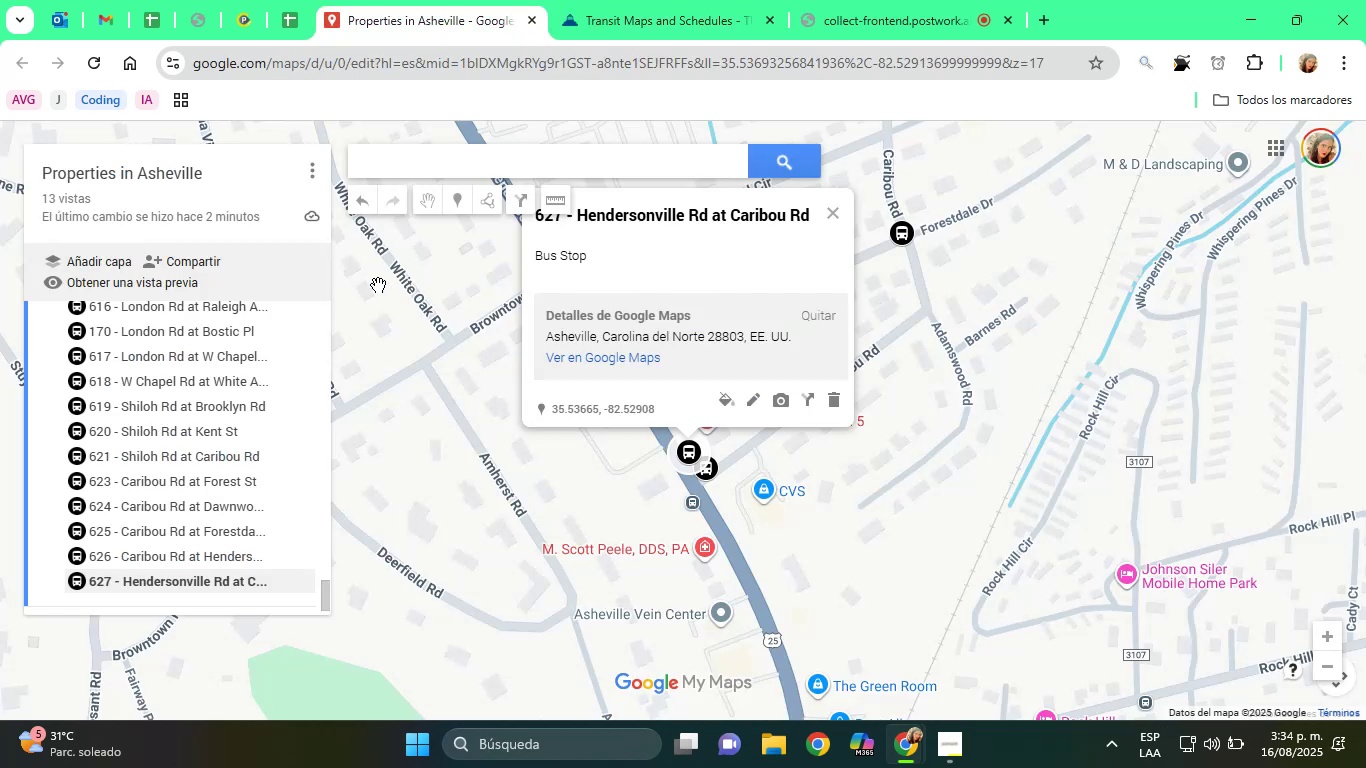 
wait(10.32)
 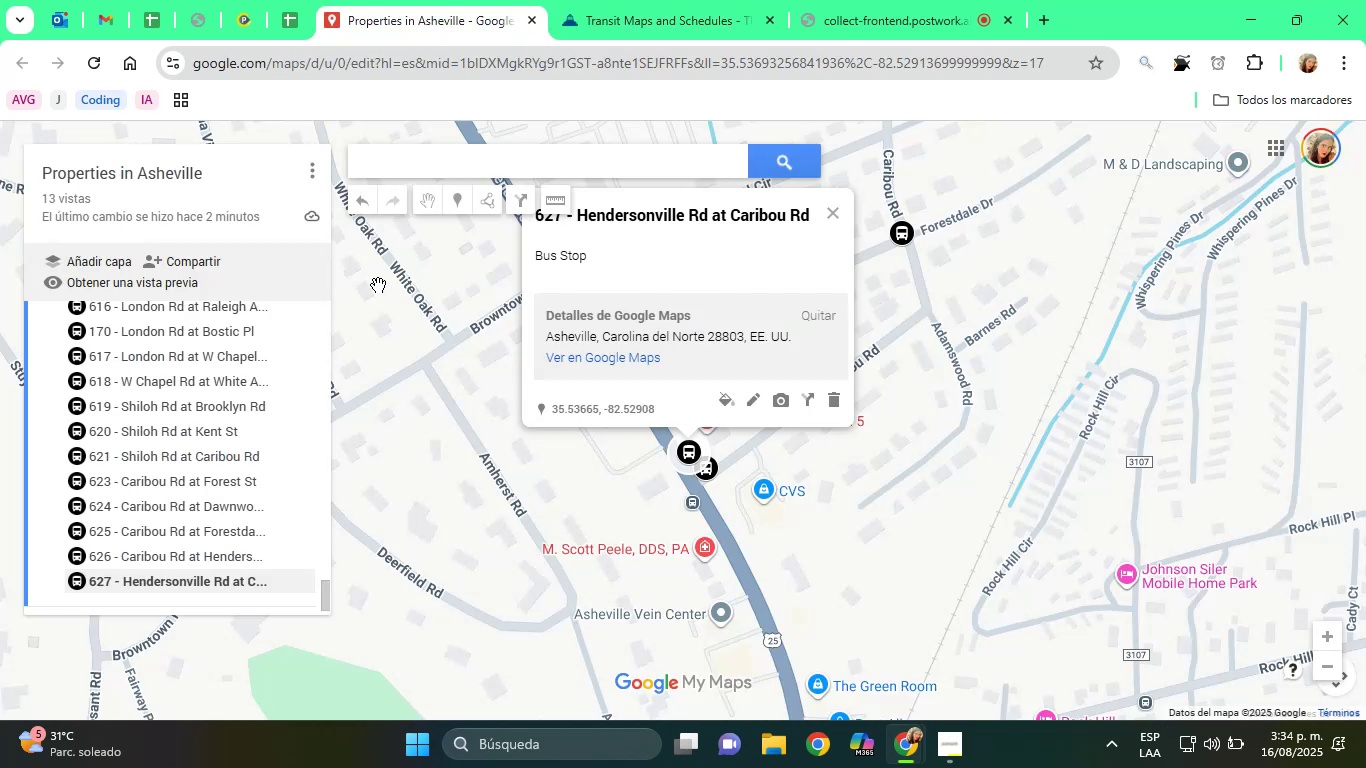 
left_click([554, 160])
 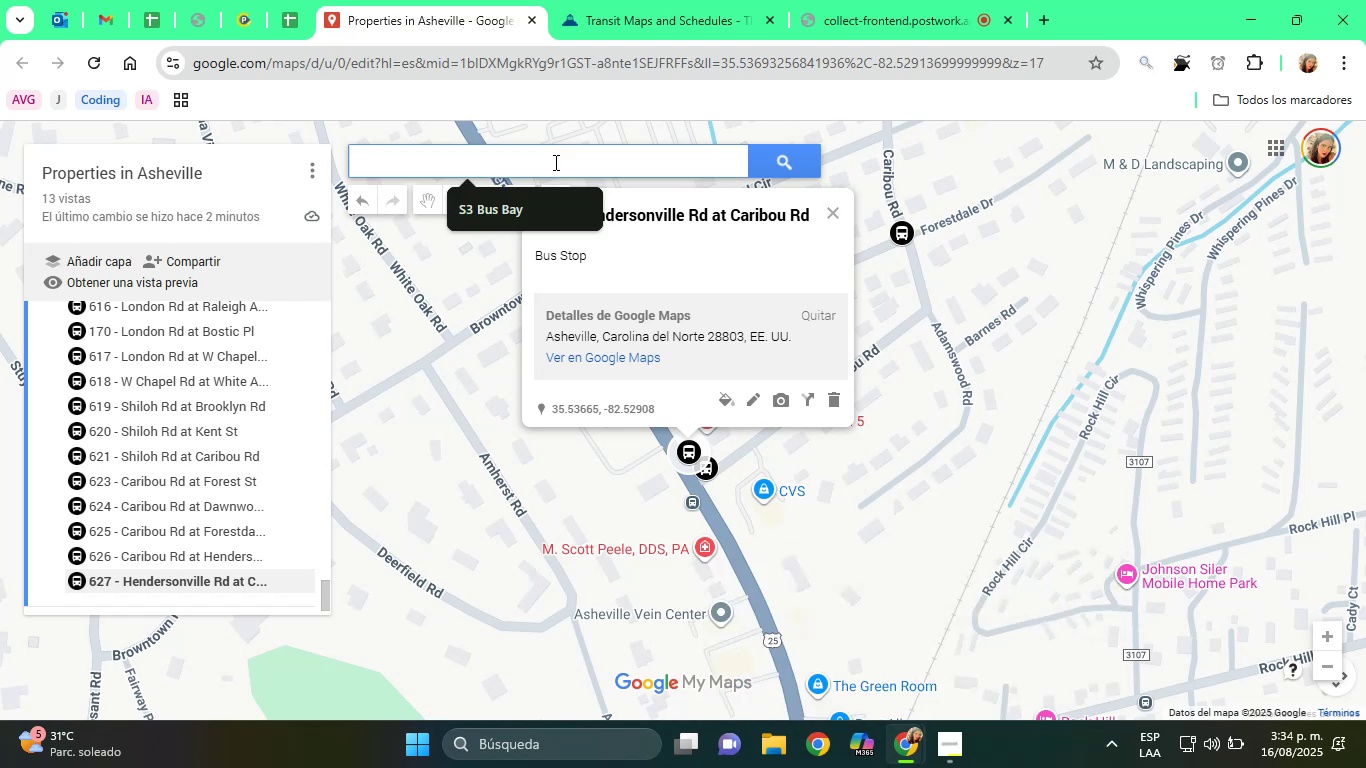 
key(Control+V)
 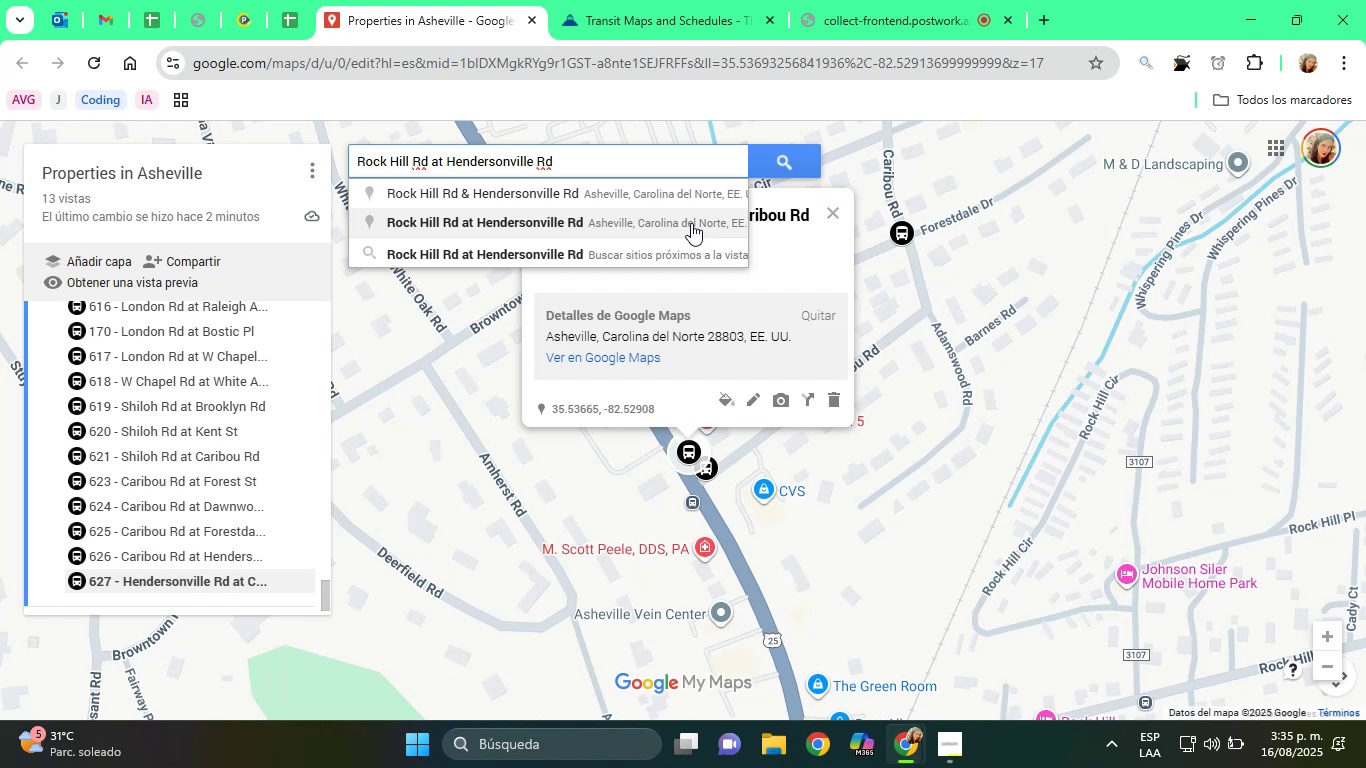 
wait(19.68)
 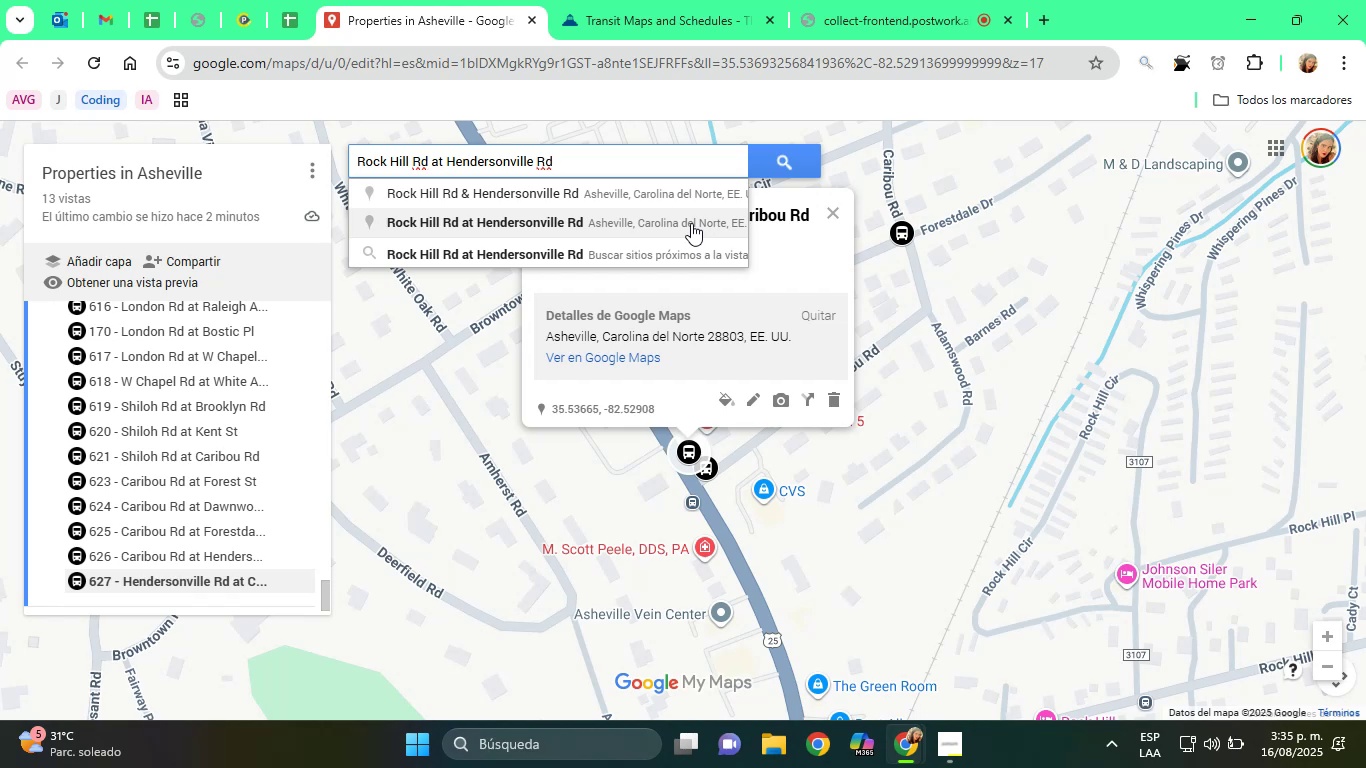 
left_click([611, 221])
 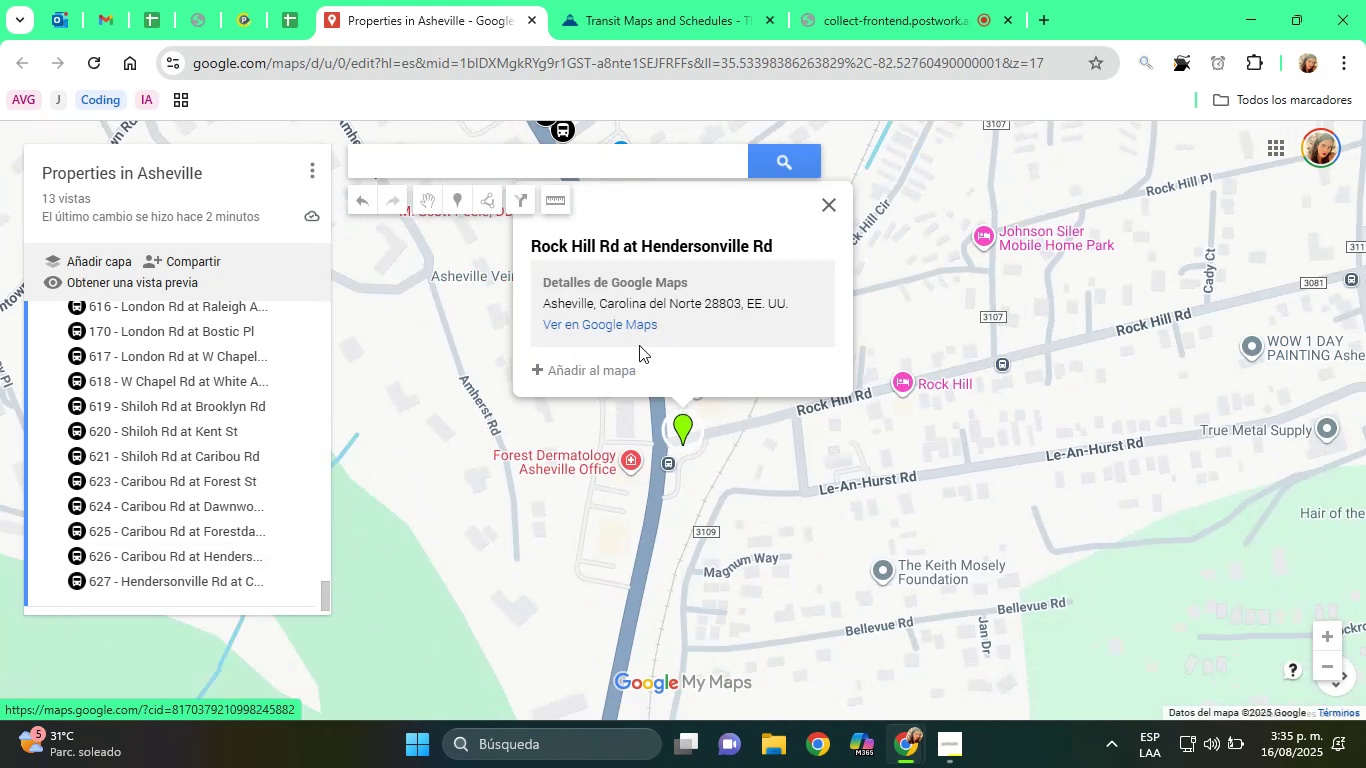 
left_click([605, 360])
 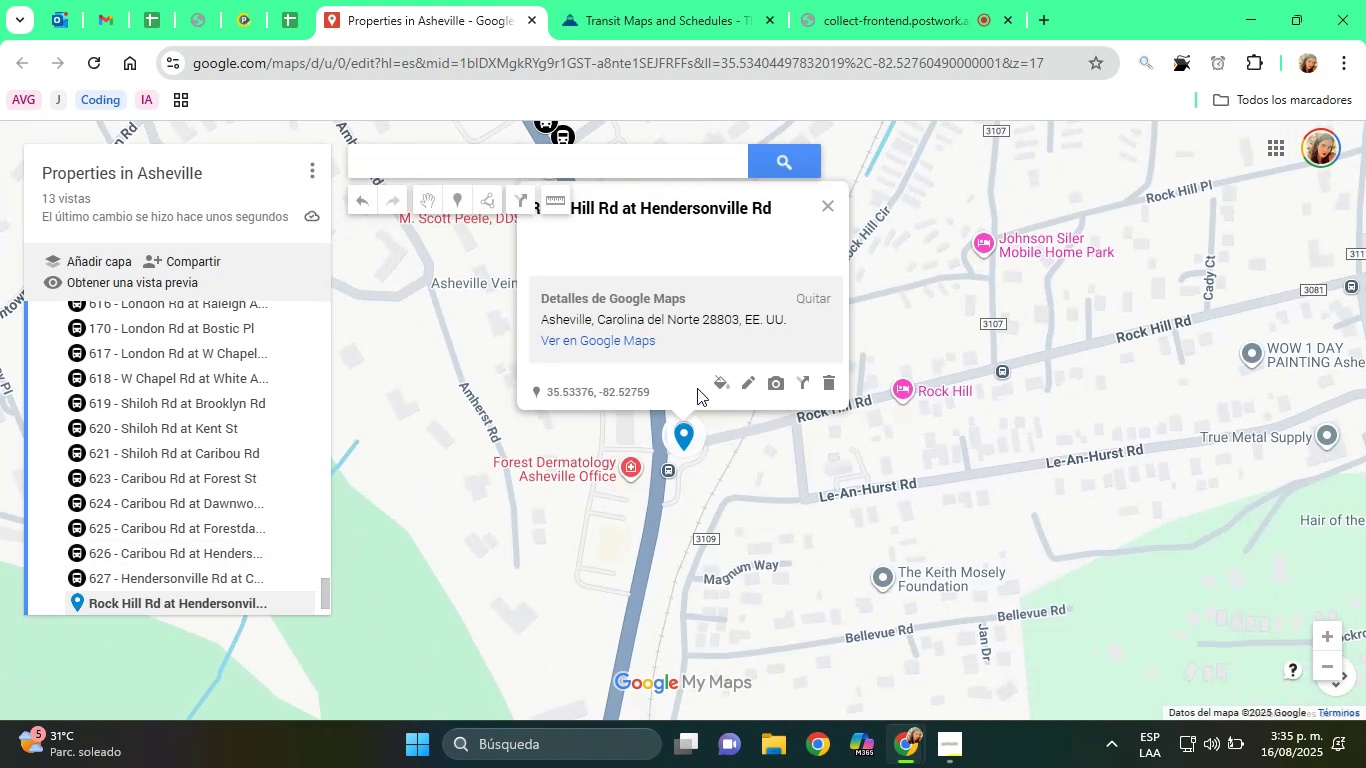 
left_click([718, 388])
 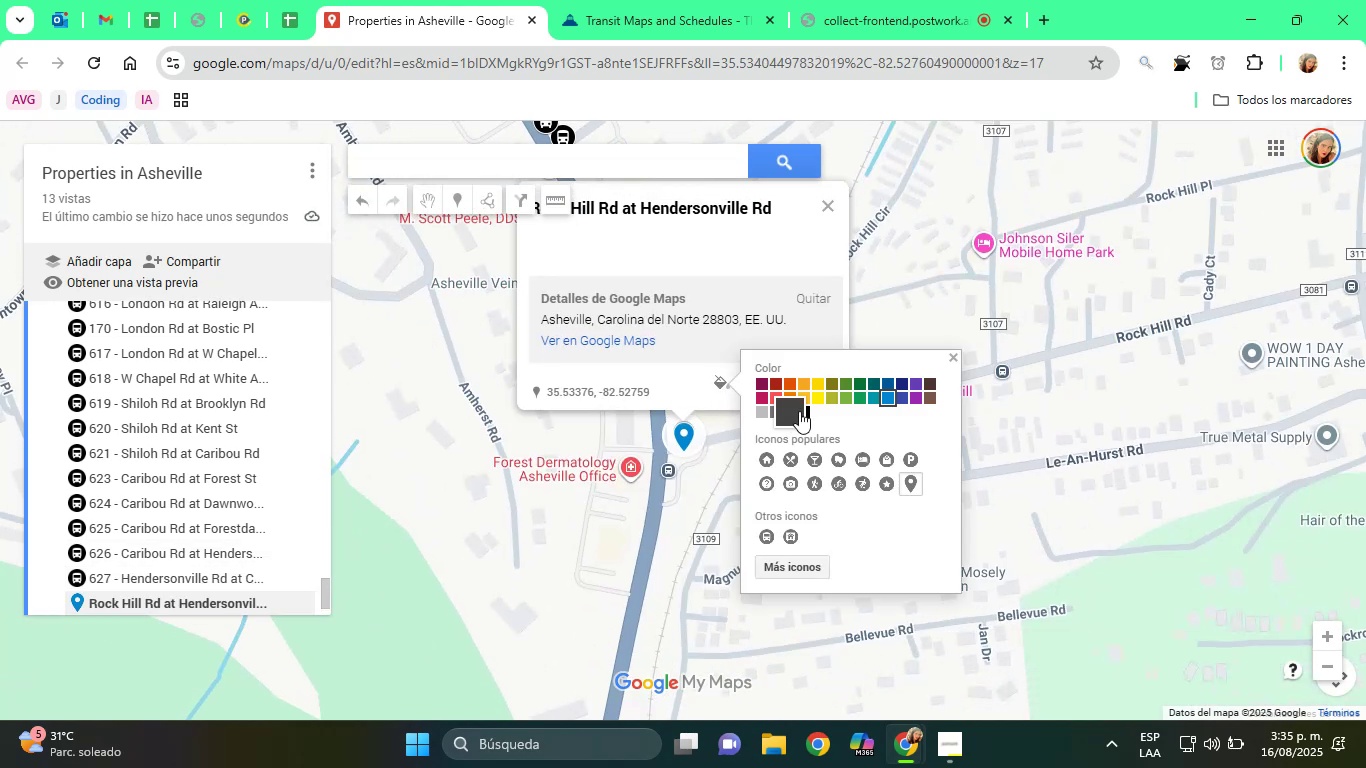 
left_click([810, 411])
 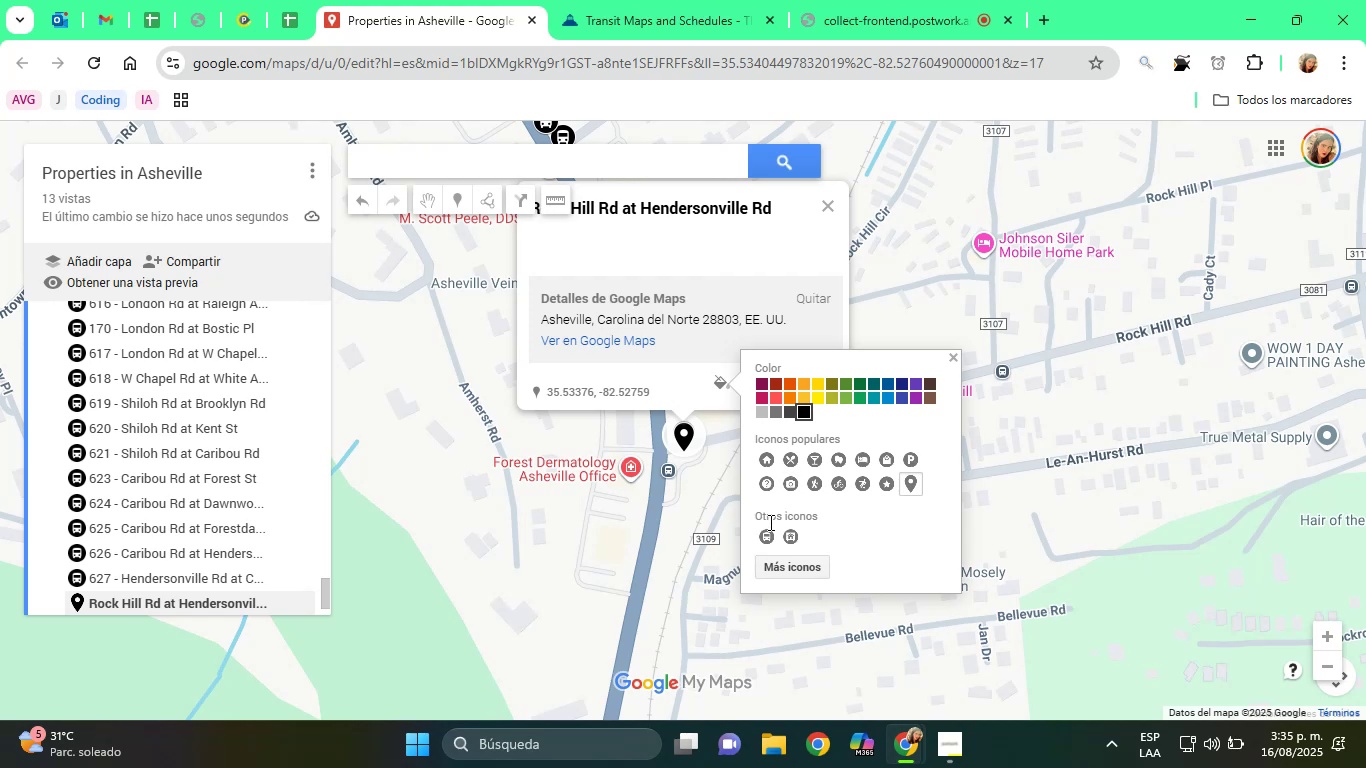 
left_click([769, 533])
 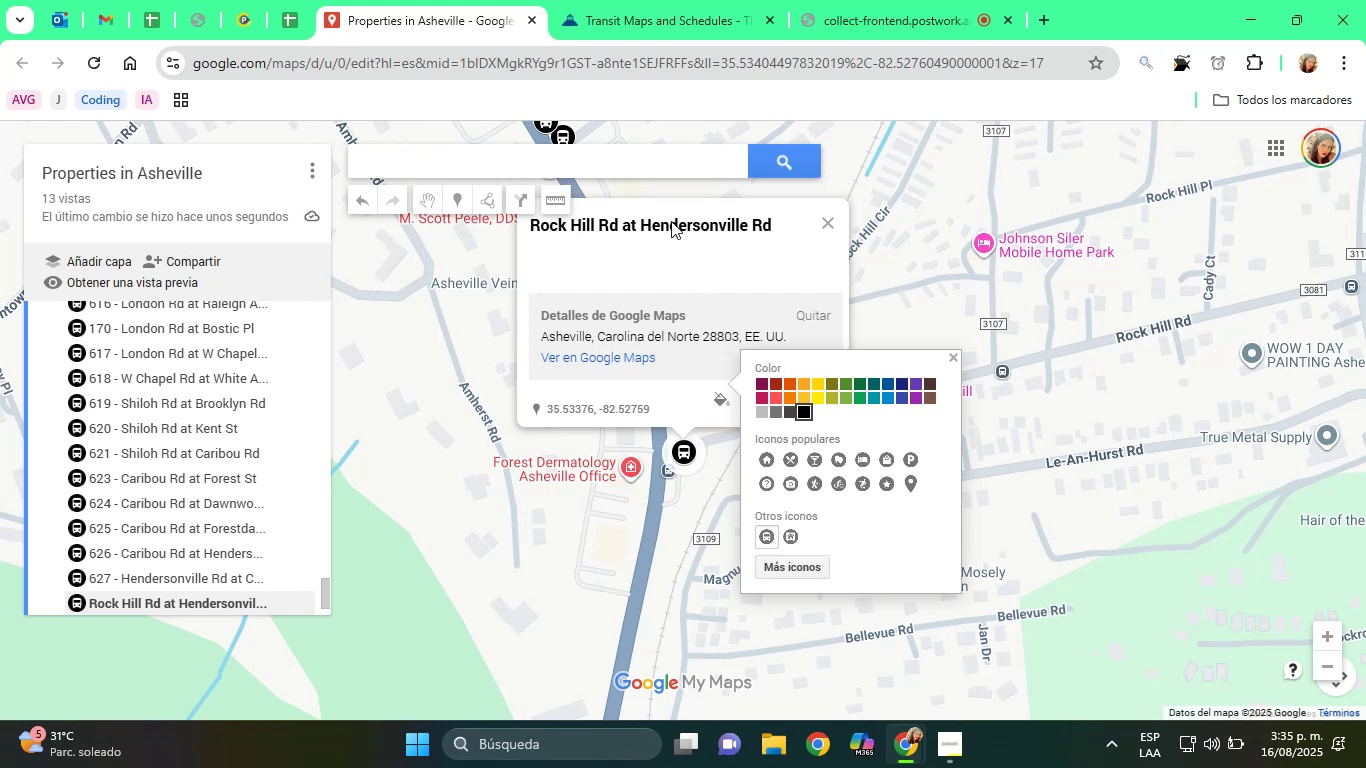 
left_click([597, 0])
 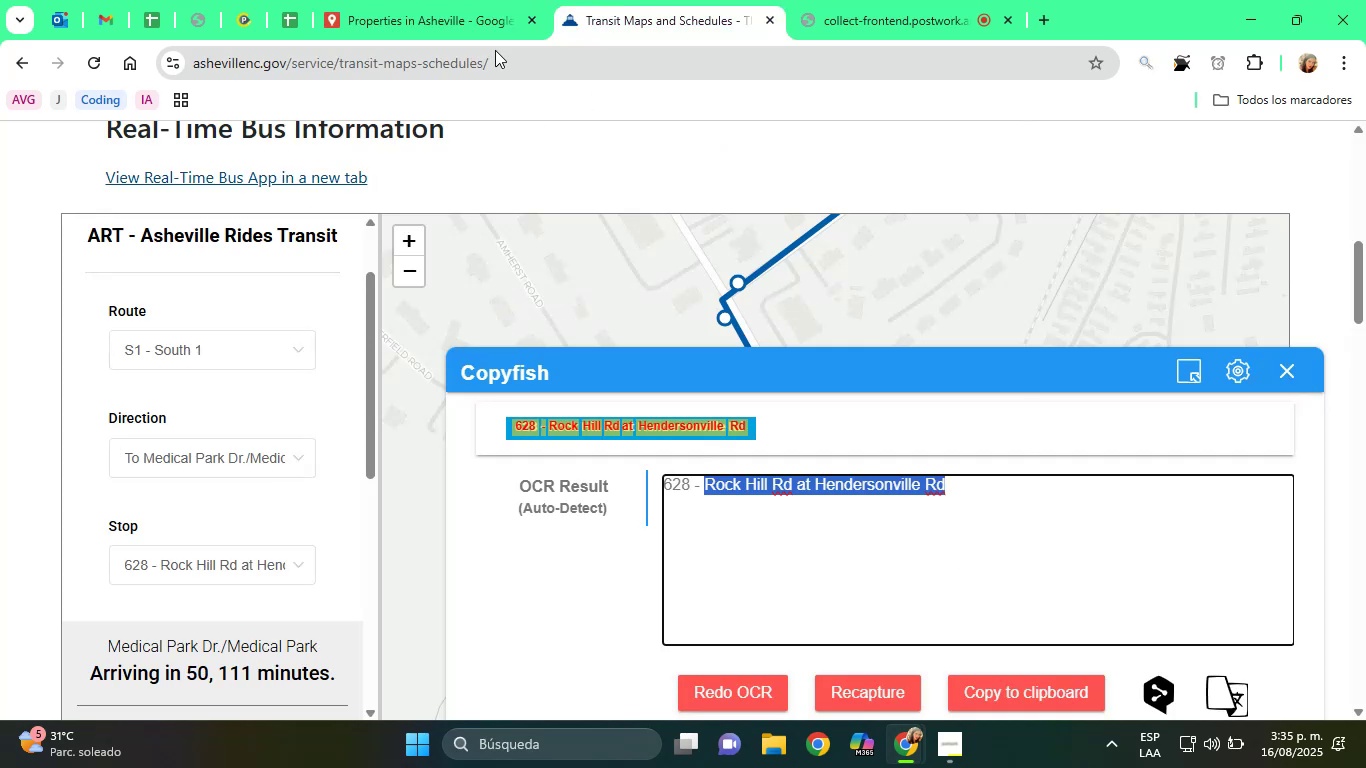 
left_click([388, 0])
 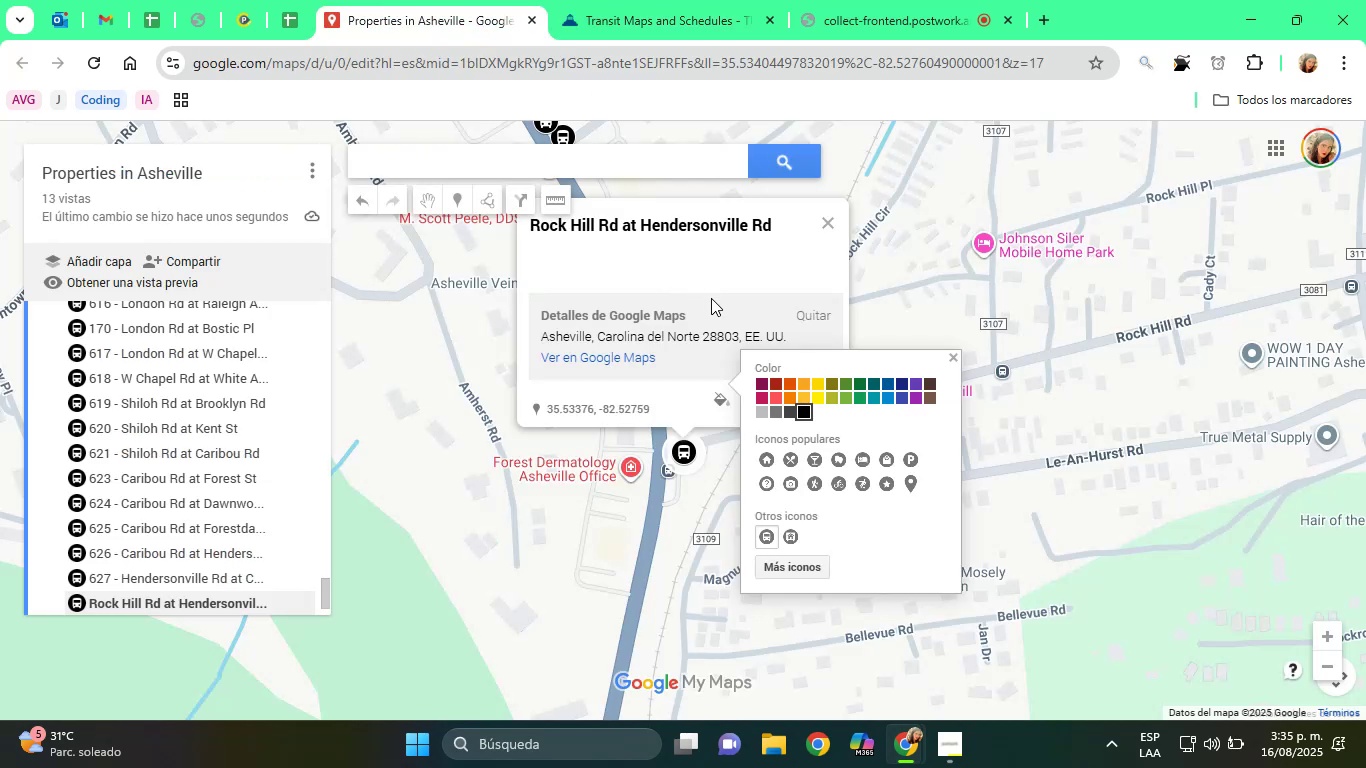 
left_click([694, 257])
 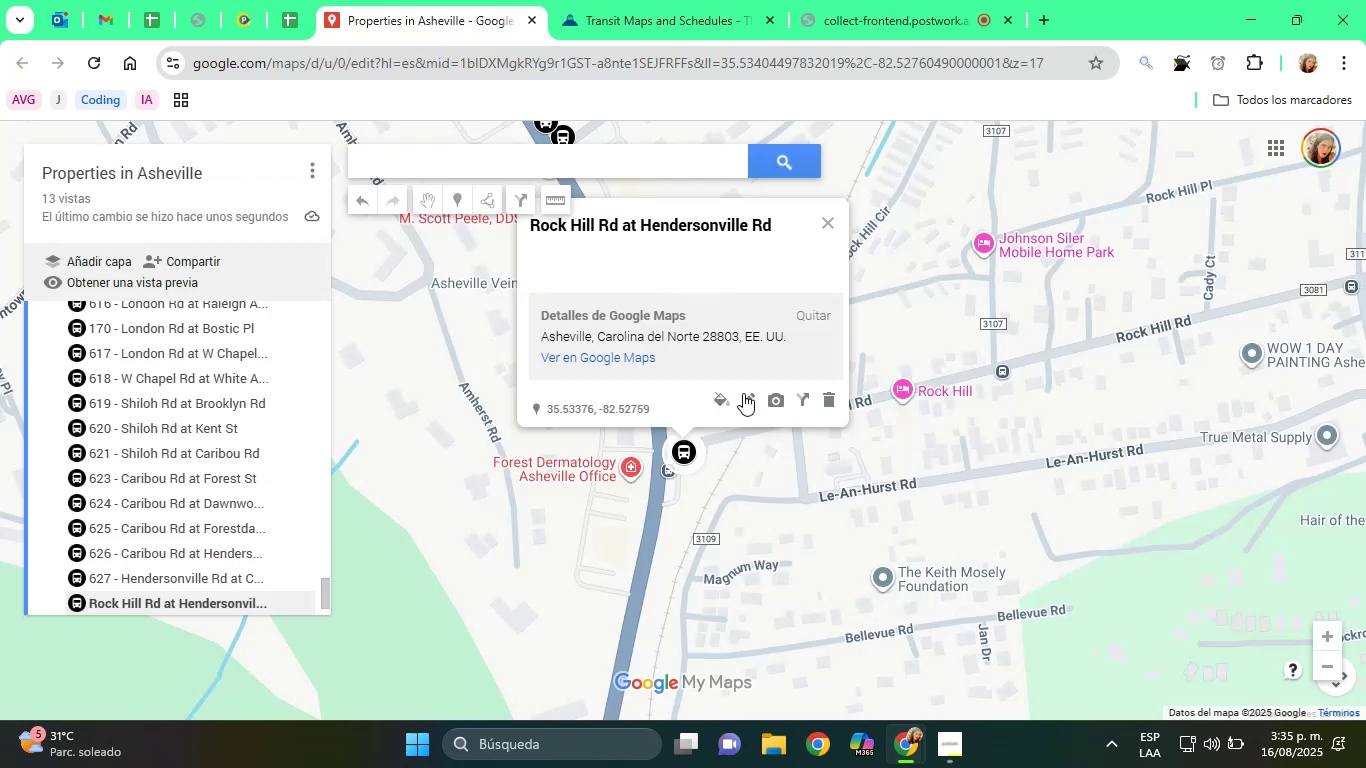 
left_click([747, 404])
 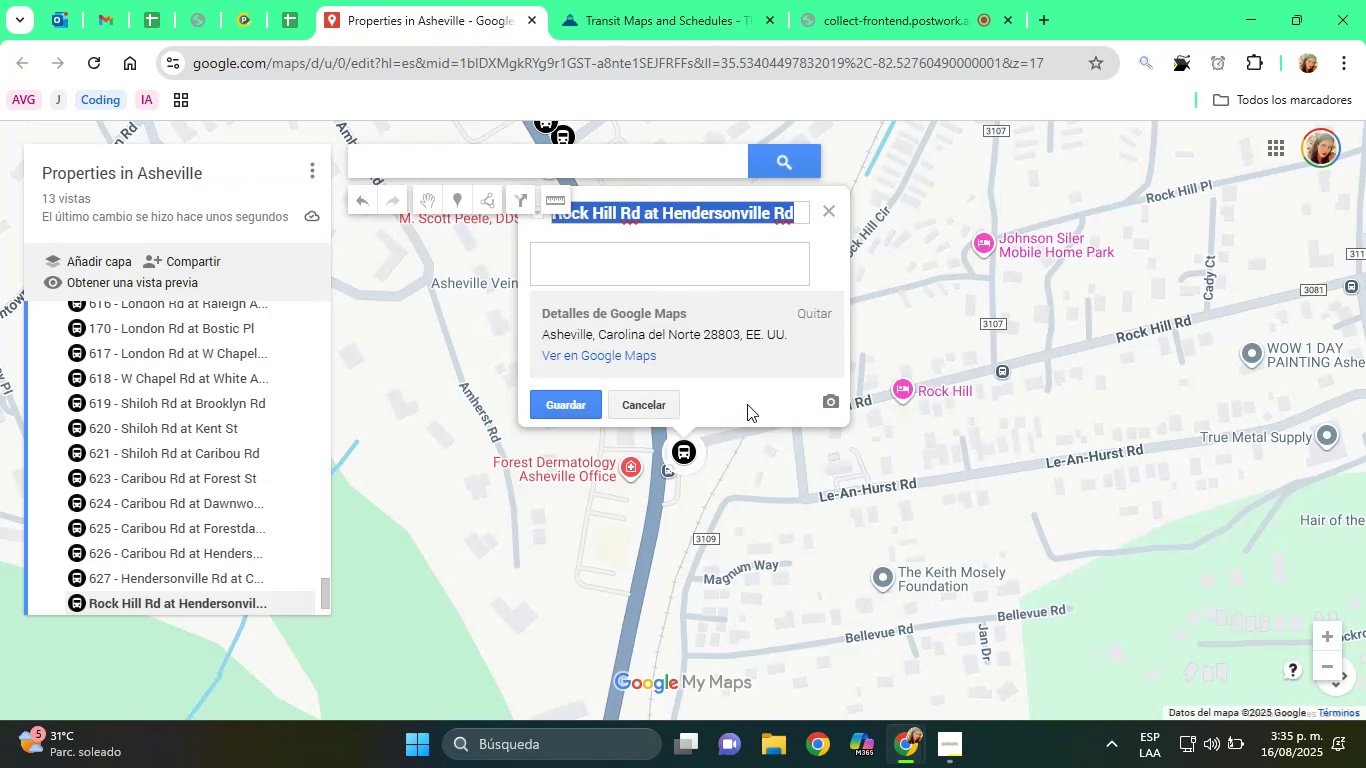 
type([Home]629 )
key(Backspace)
key(Backspace)
type(8 - )
key(Tab)
type(Bus Stop)
 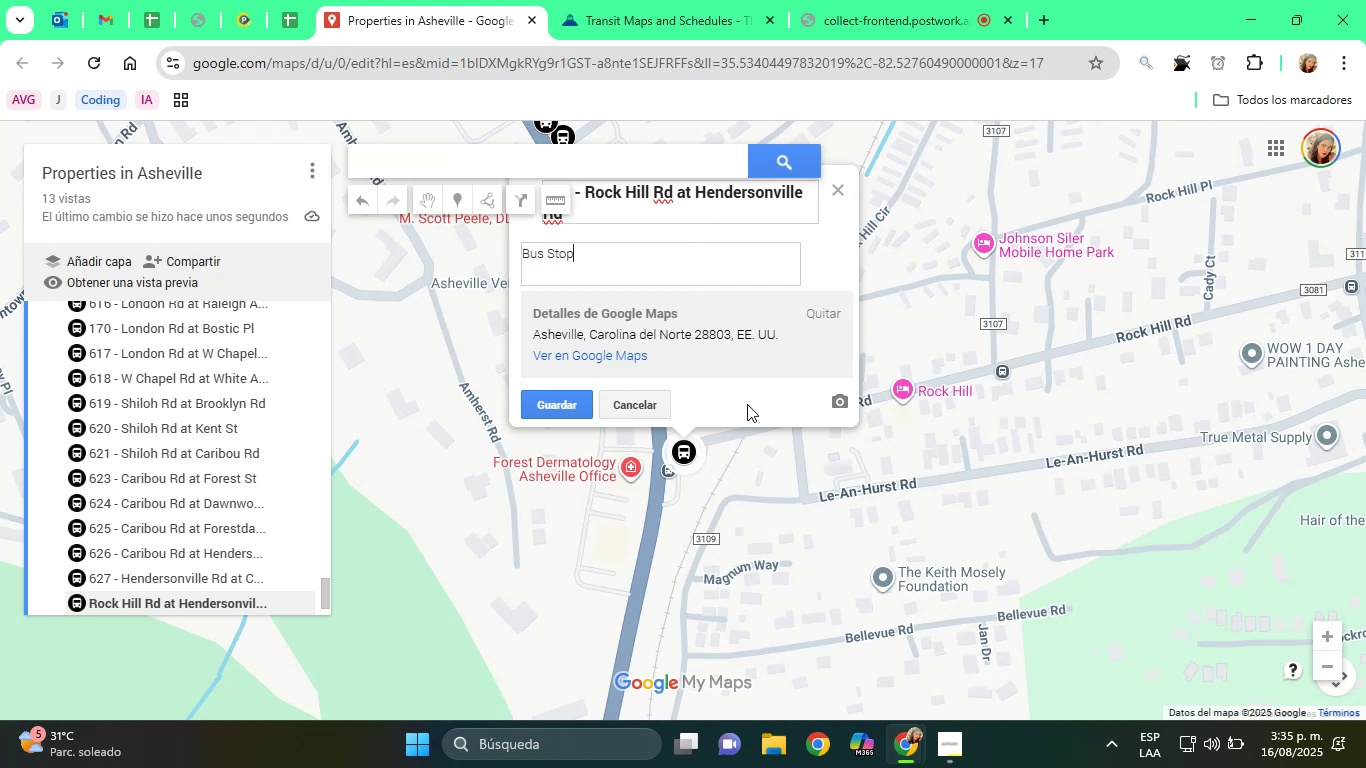 
key(Enter)
 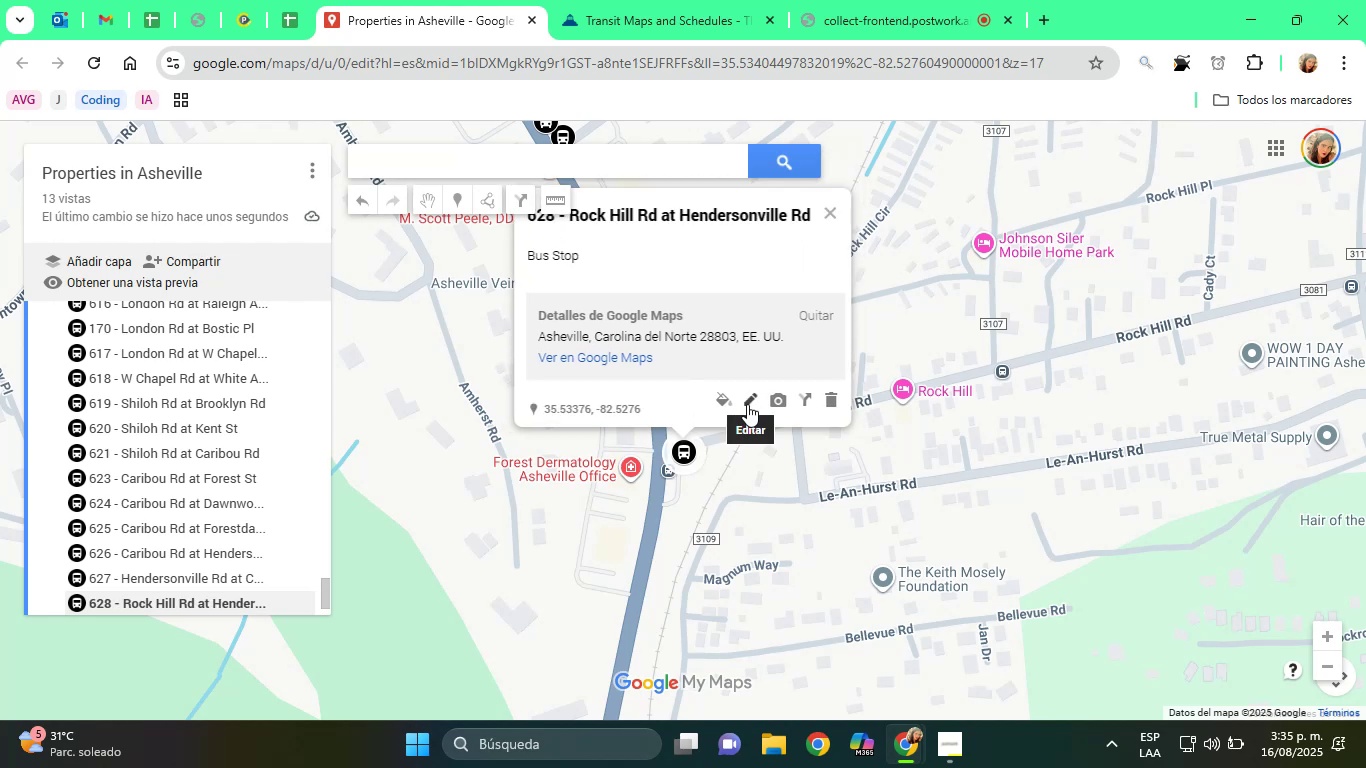 
left_click_drag(start_coordinate=[594, 525], to_coordinate=[627, 553])
 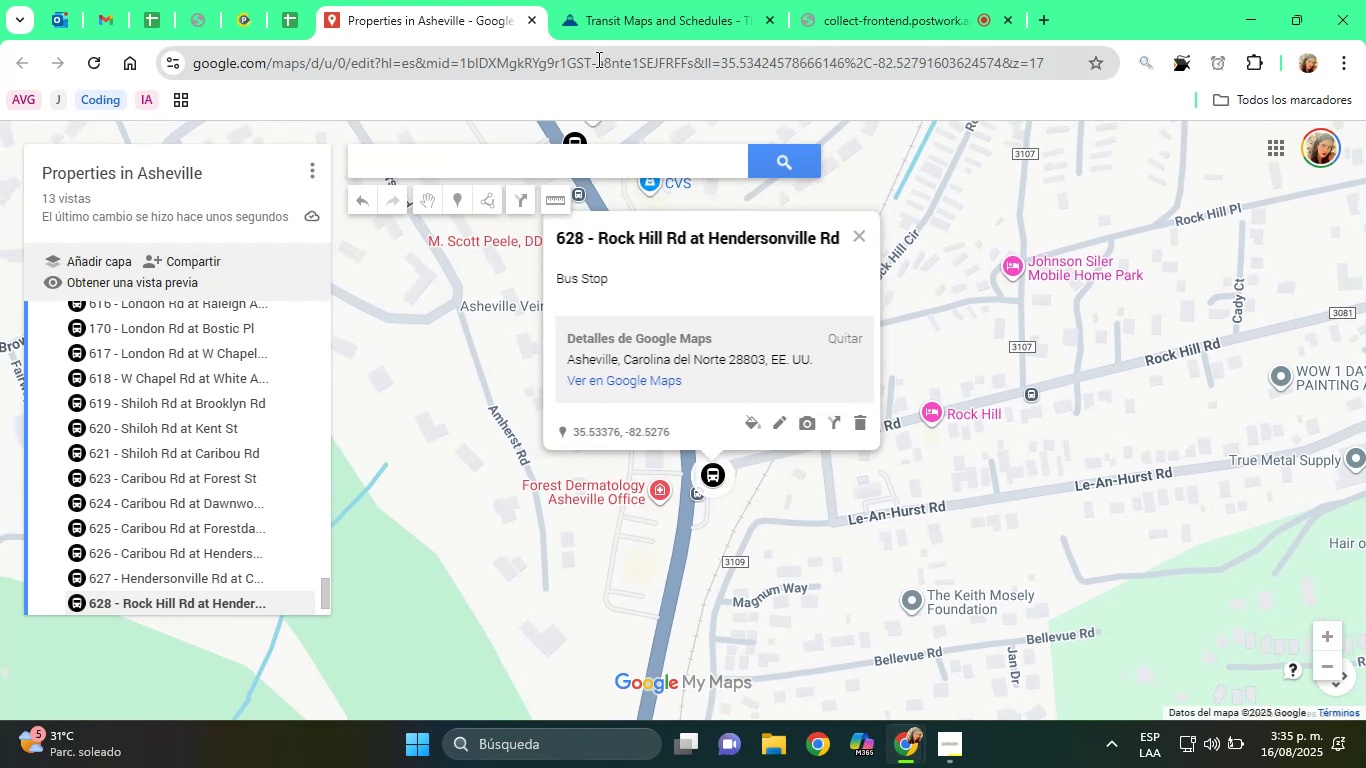 
left_click([608, 11])
 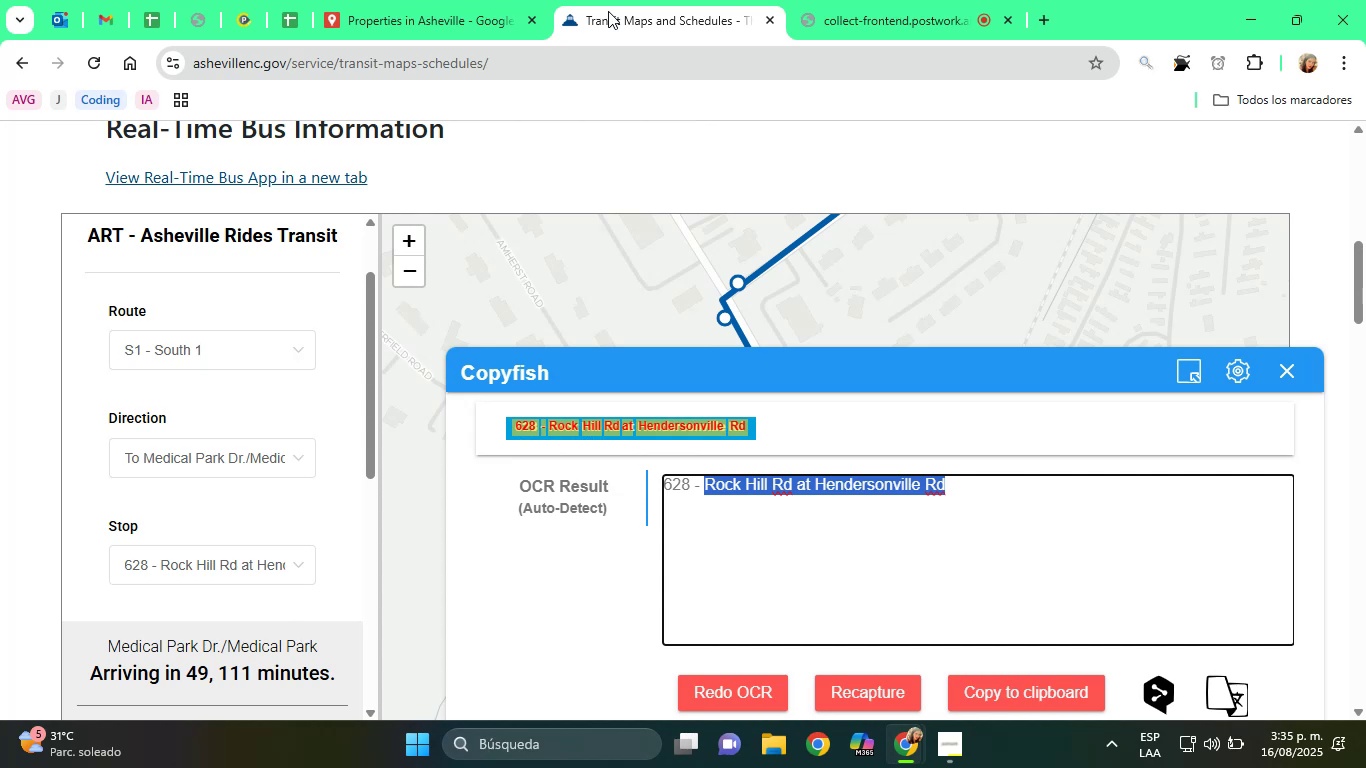 
wait(31.23)
 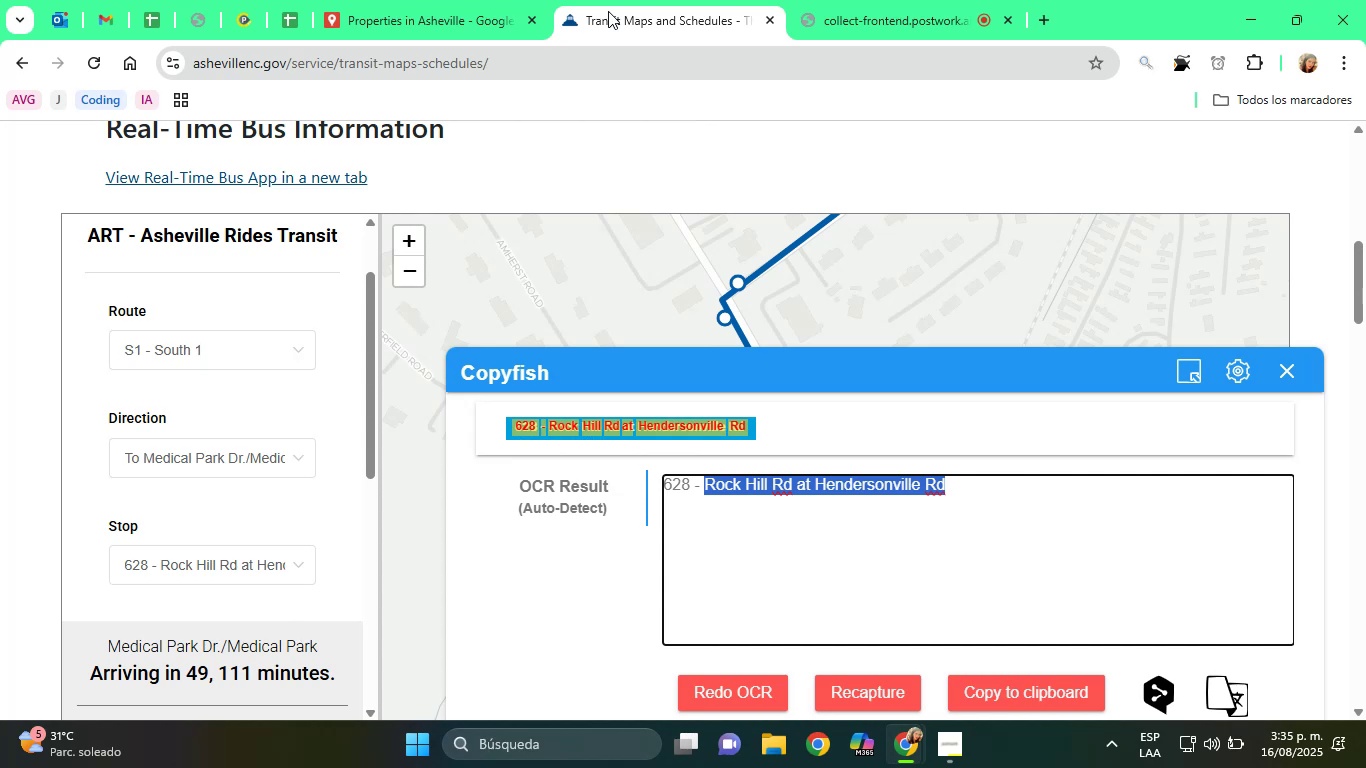 
left_click([1293, 358])
 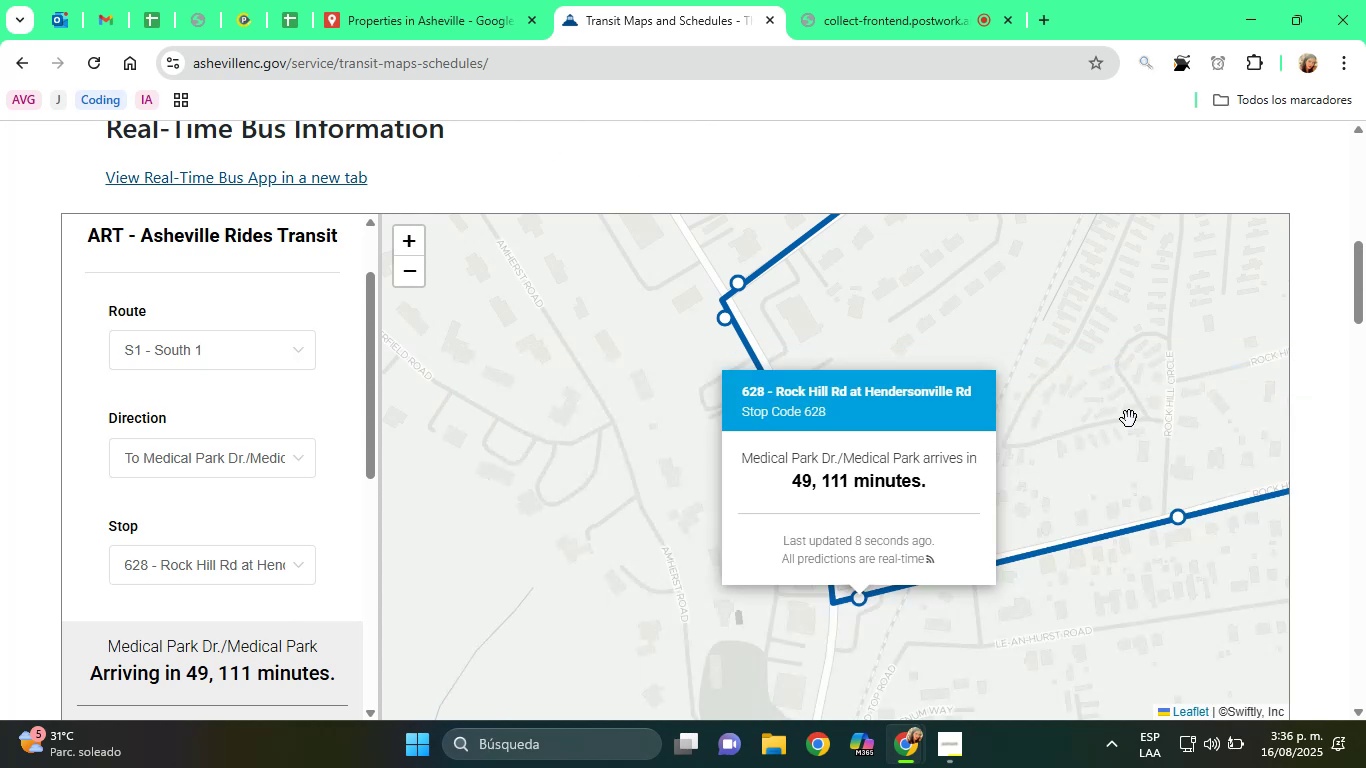 
left_click([1129, 419])
 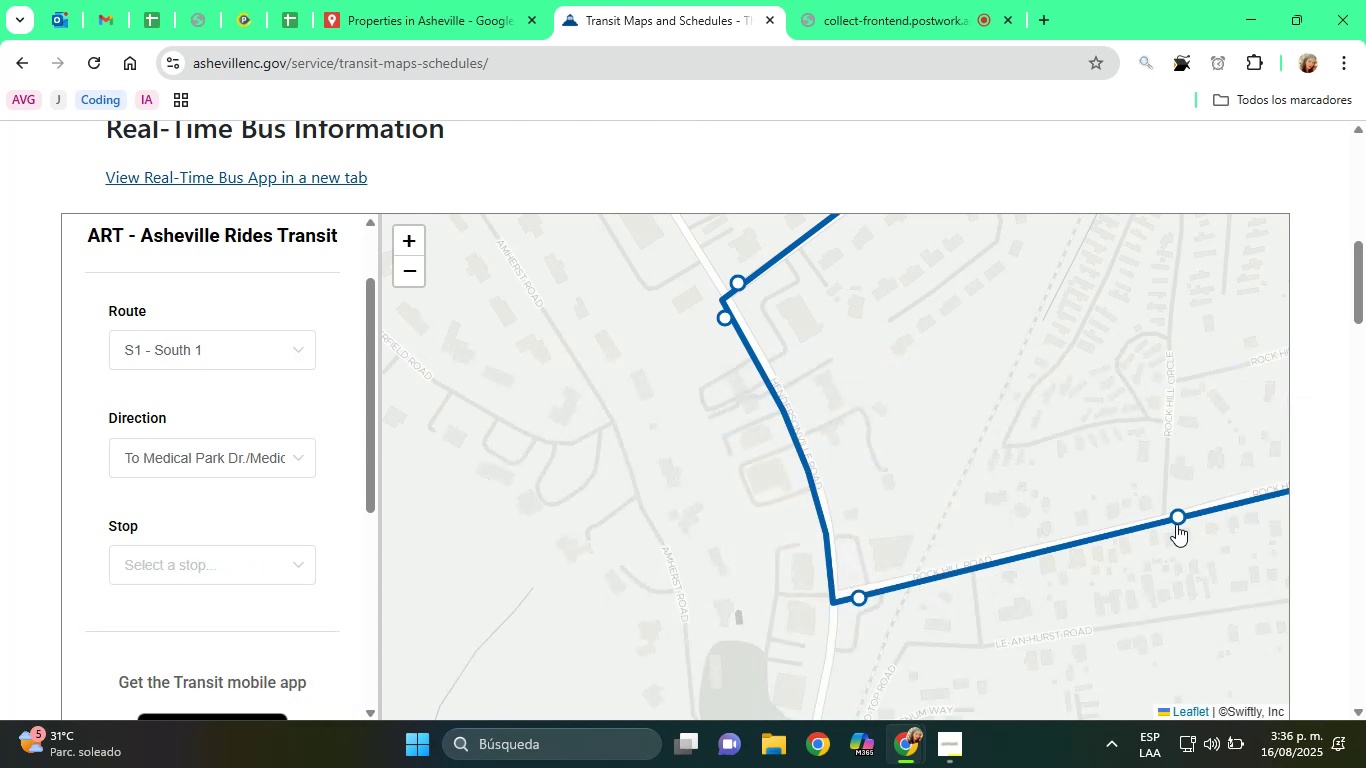 
left_click([1177, 513])
 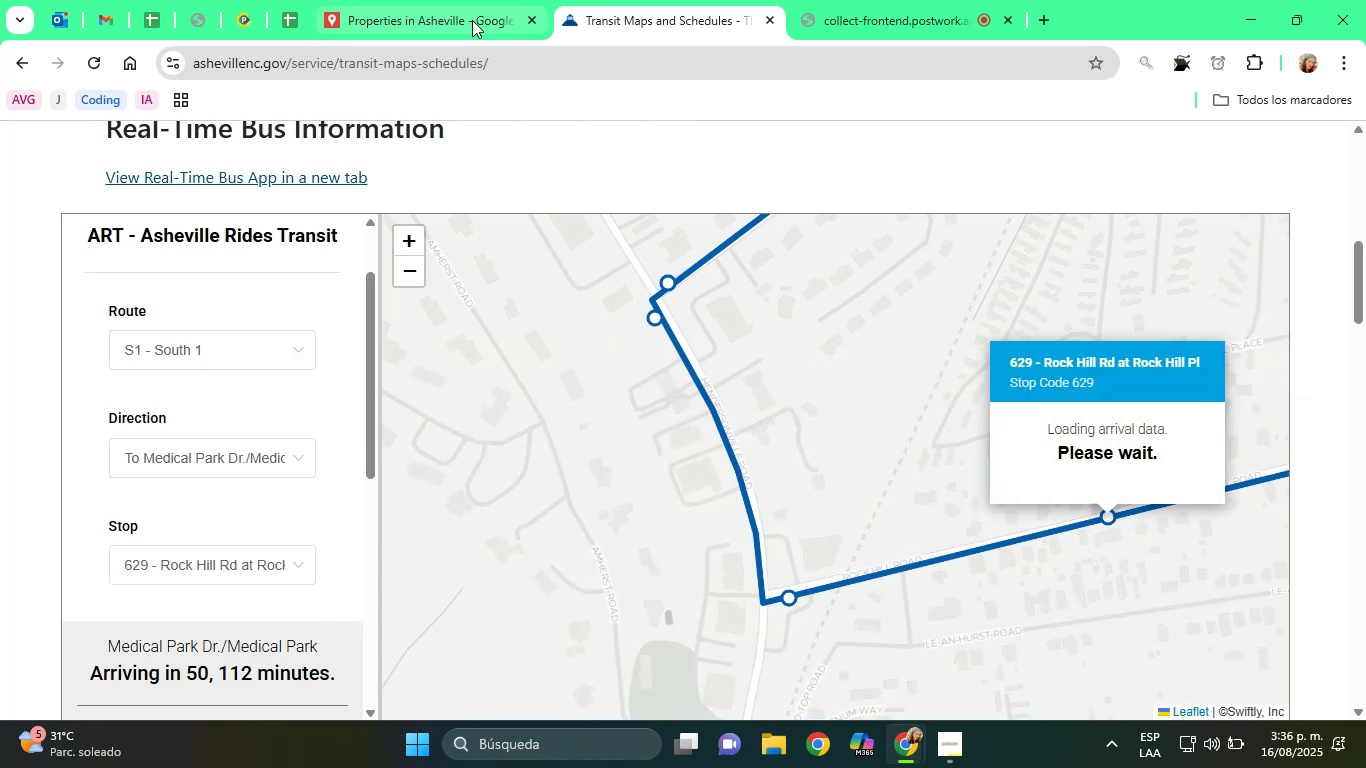 
left_click([416, 0])
 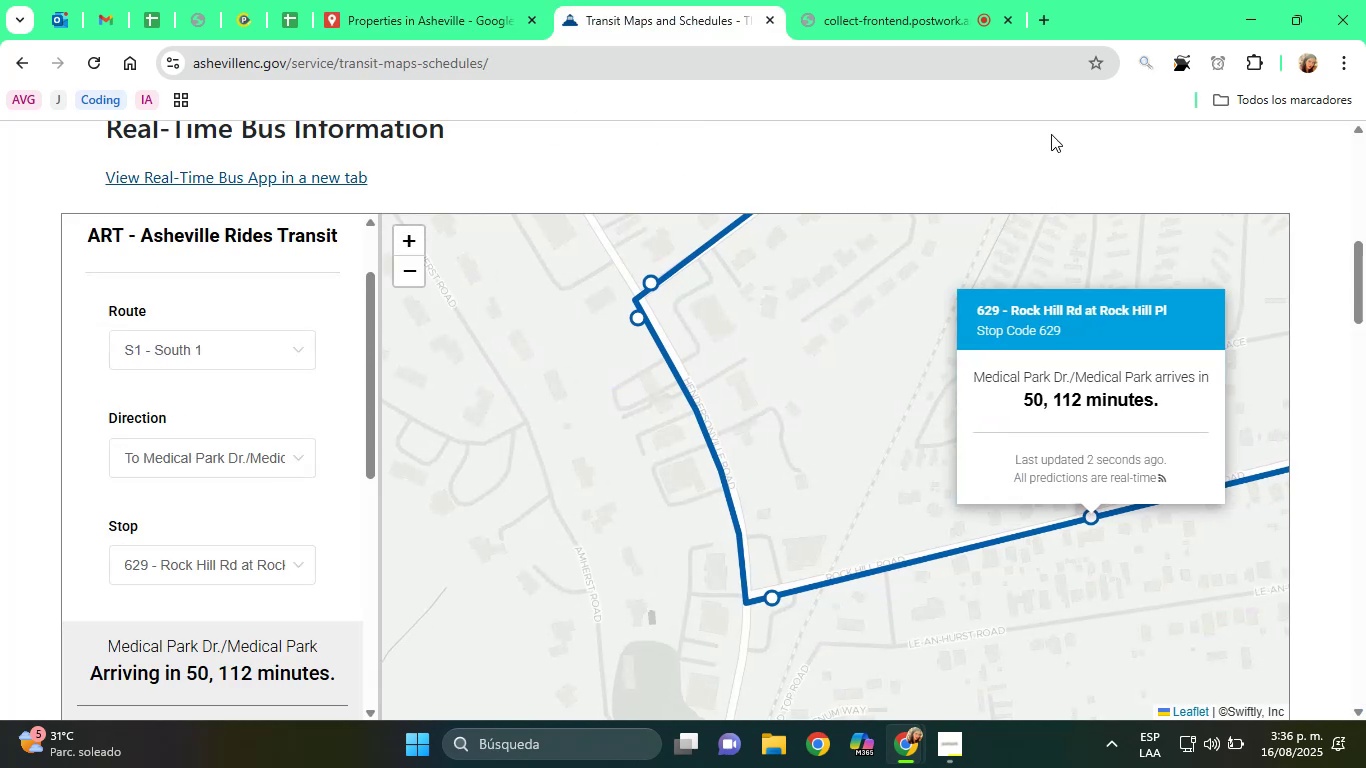 
left_click([1185, 57])
 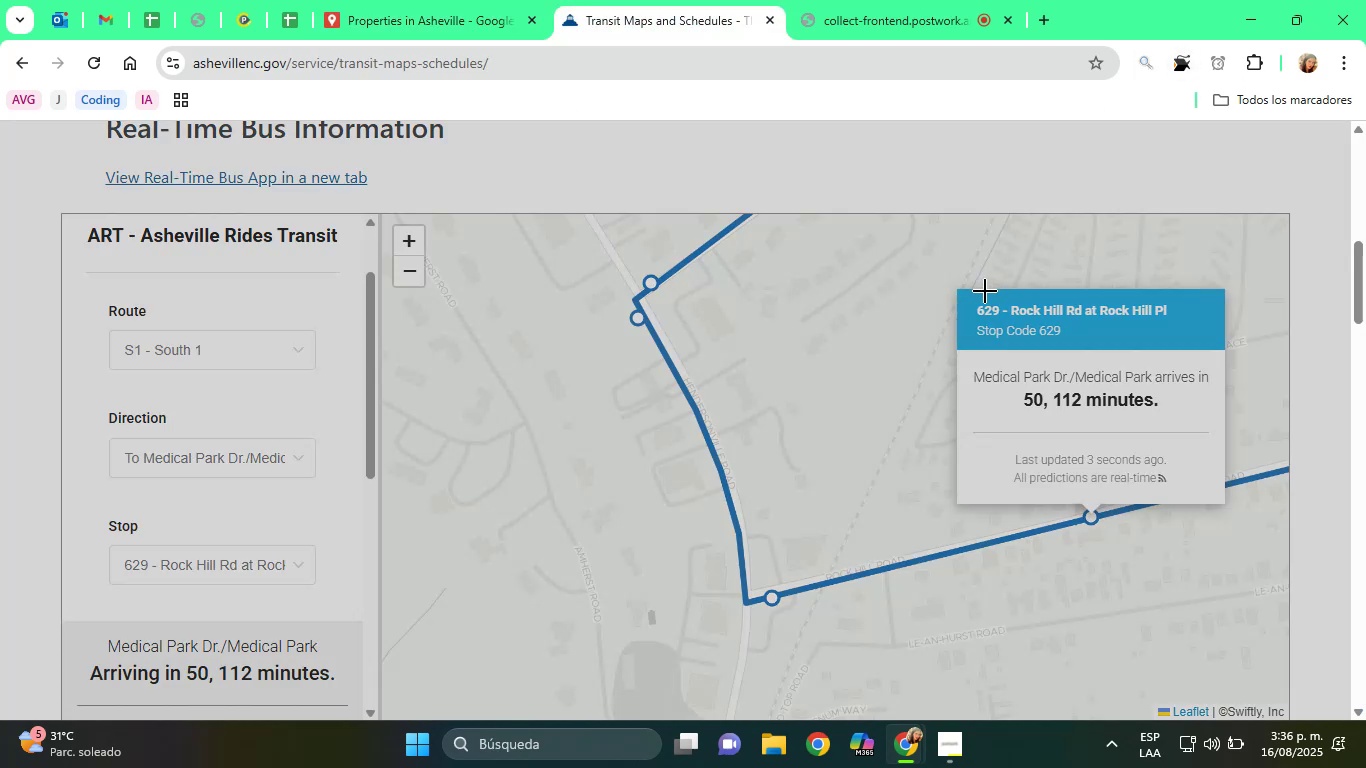 
left_click_drag(start_coordinate=[967, 297], to_coordinate=[1195, 327])
 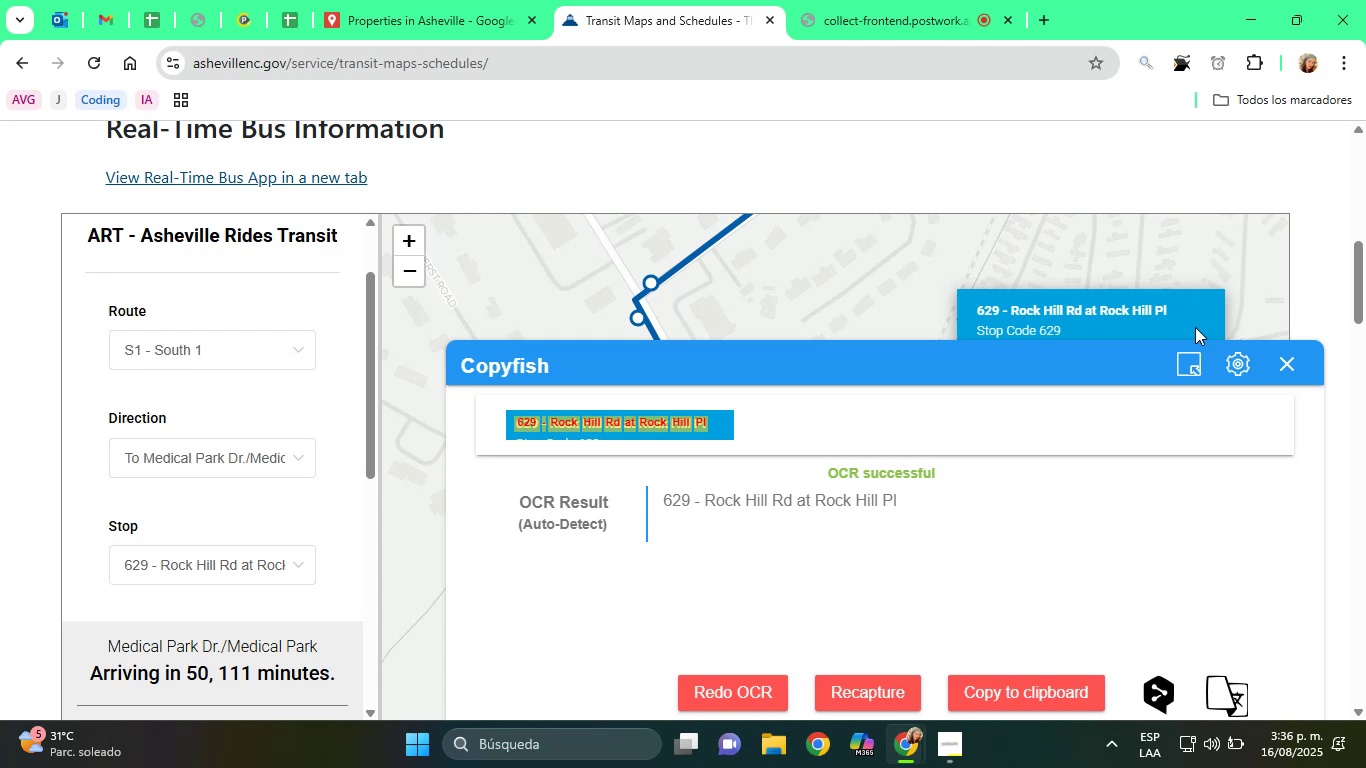 
wait(12.06)
 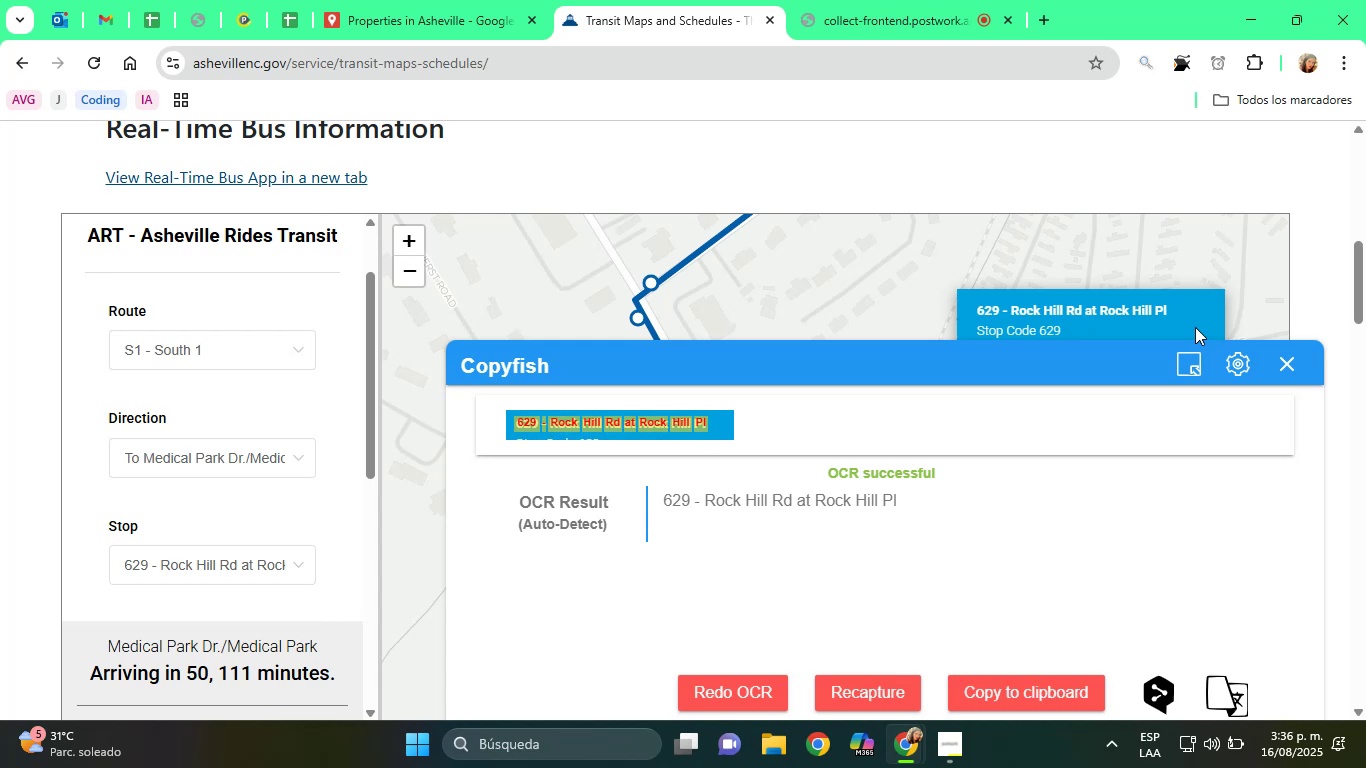 
left_click_drag(start_coordinate=[927, 480], to_coordinate=[704, 487])
 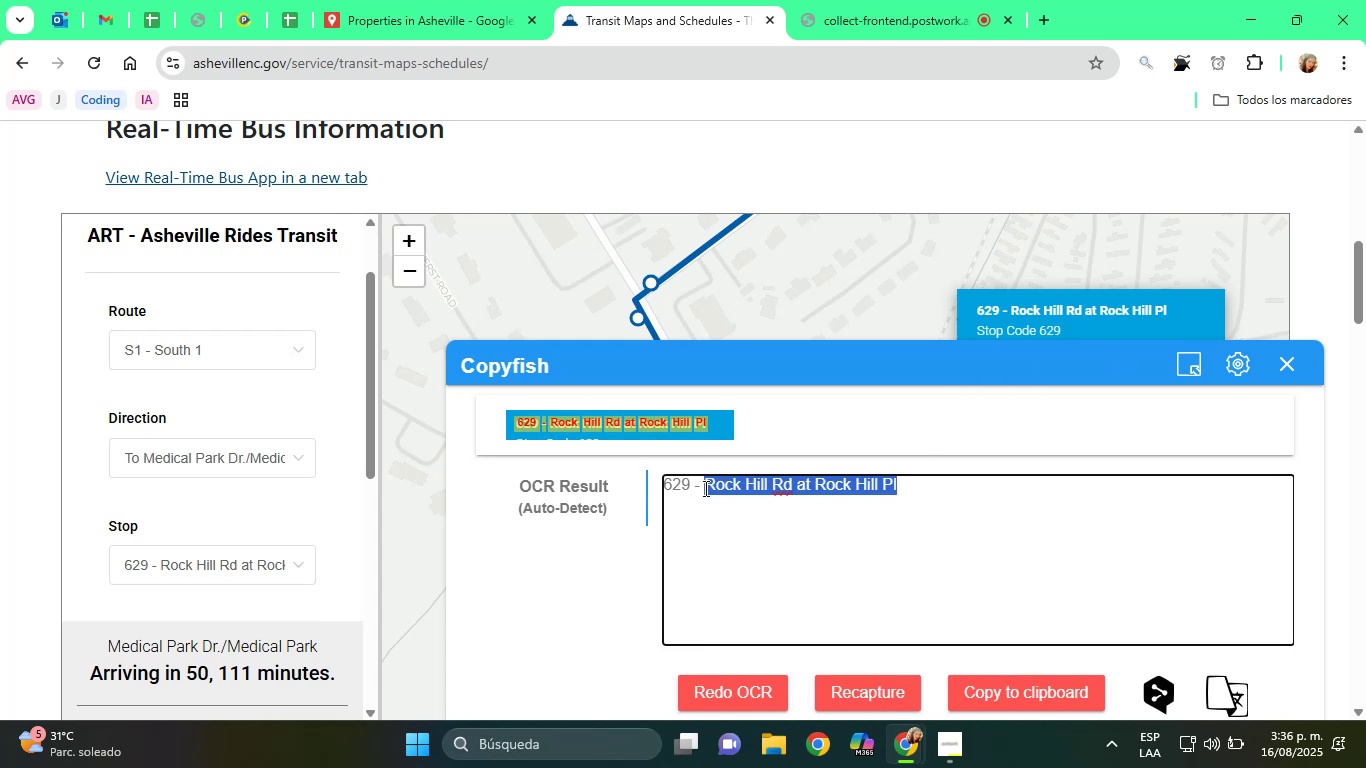 
key(Control+C)
 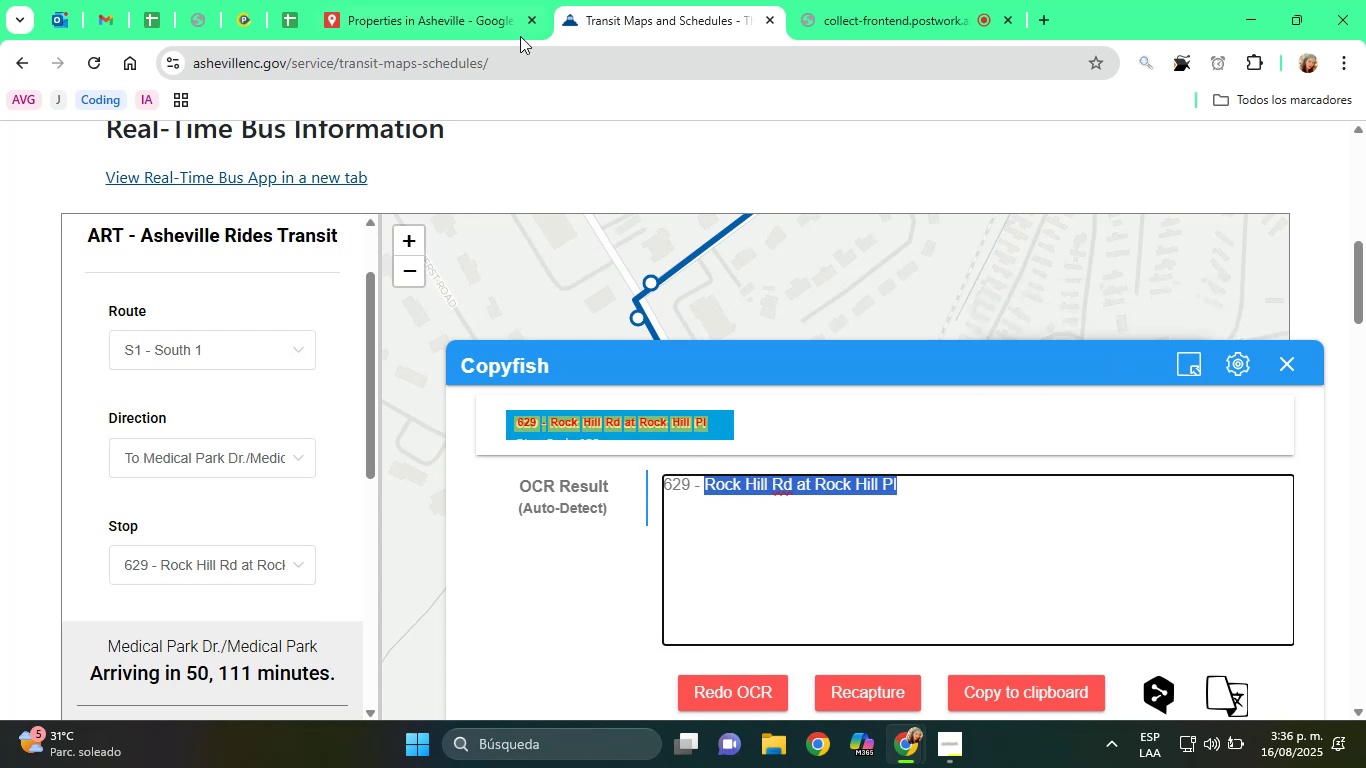 
left_click([437, 0])
 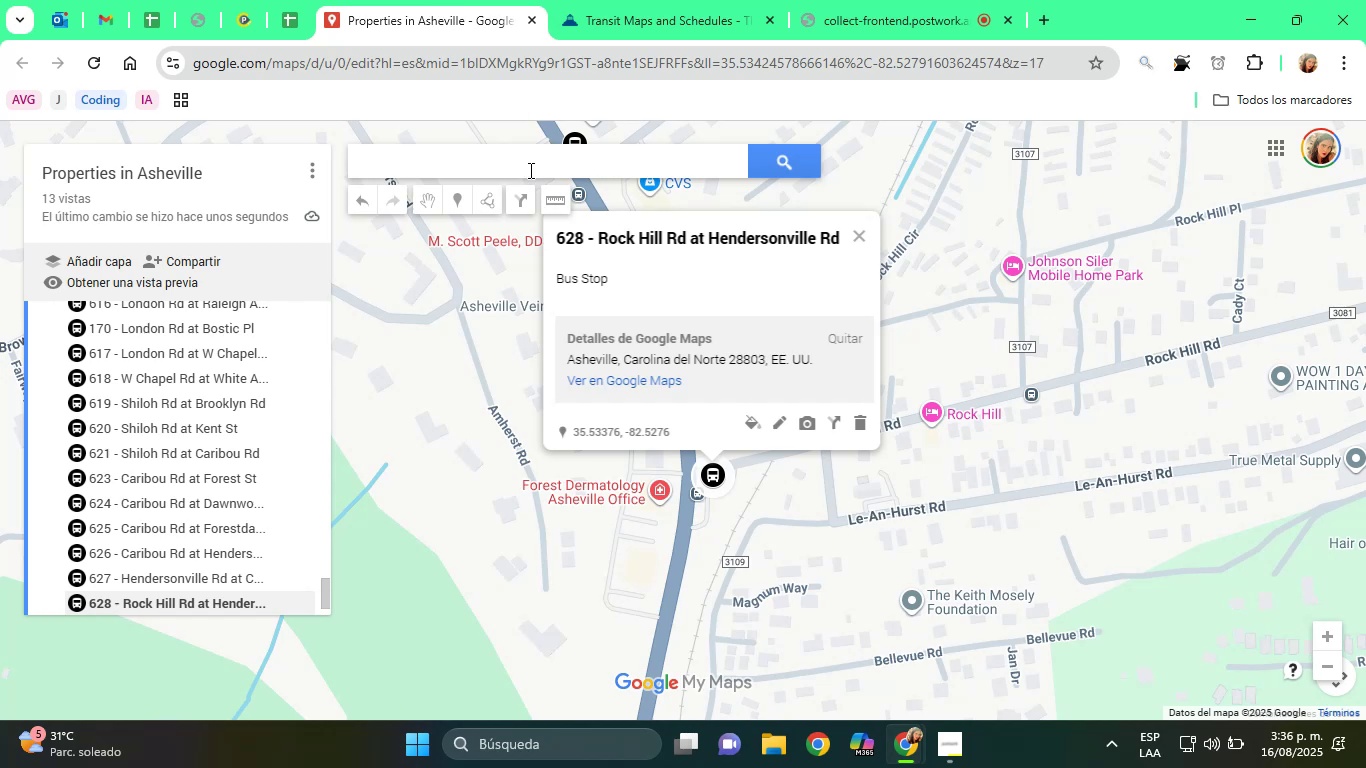 
left_click([496, 144])
 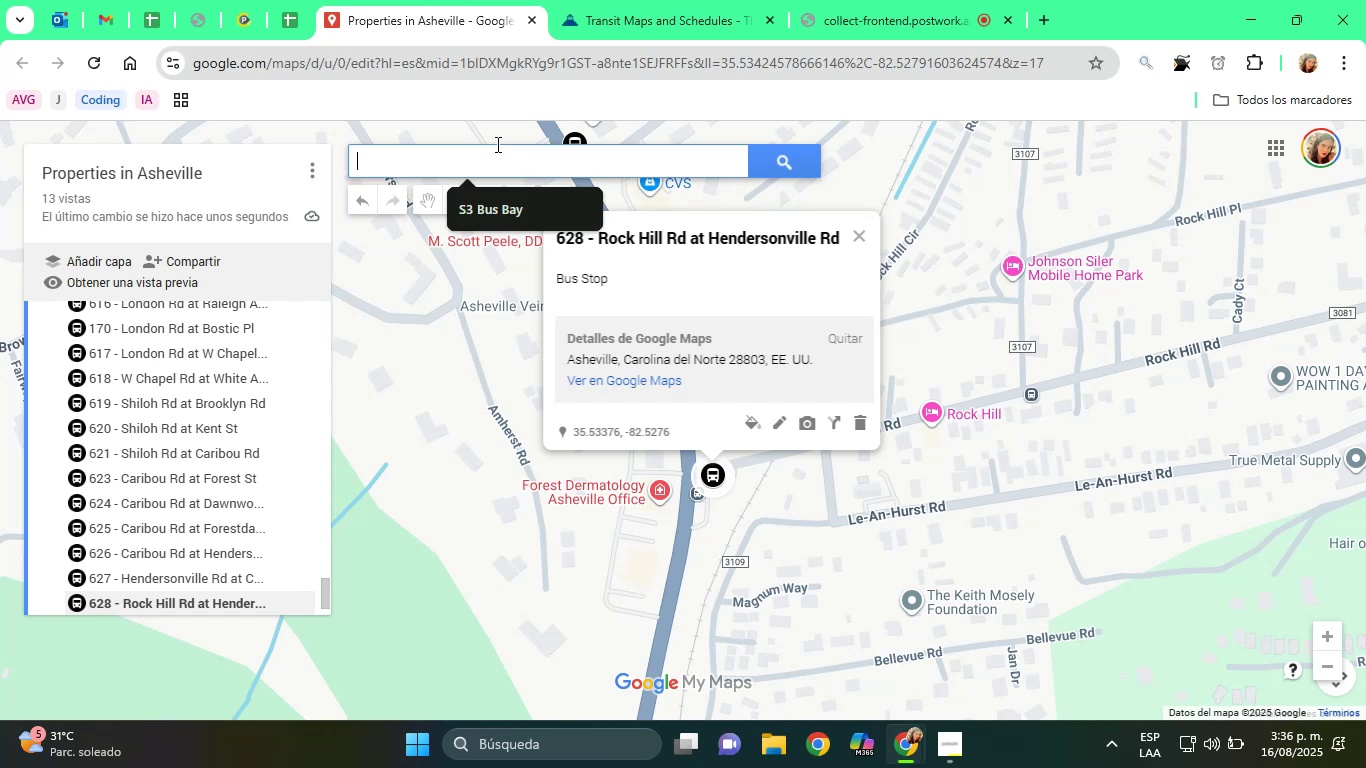 
key(Control+V)
 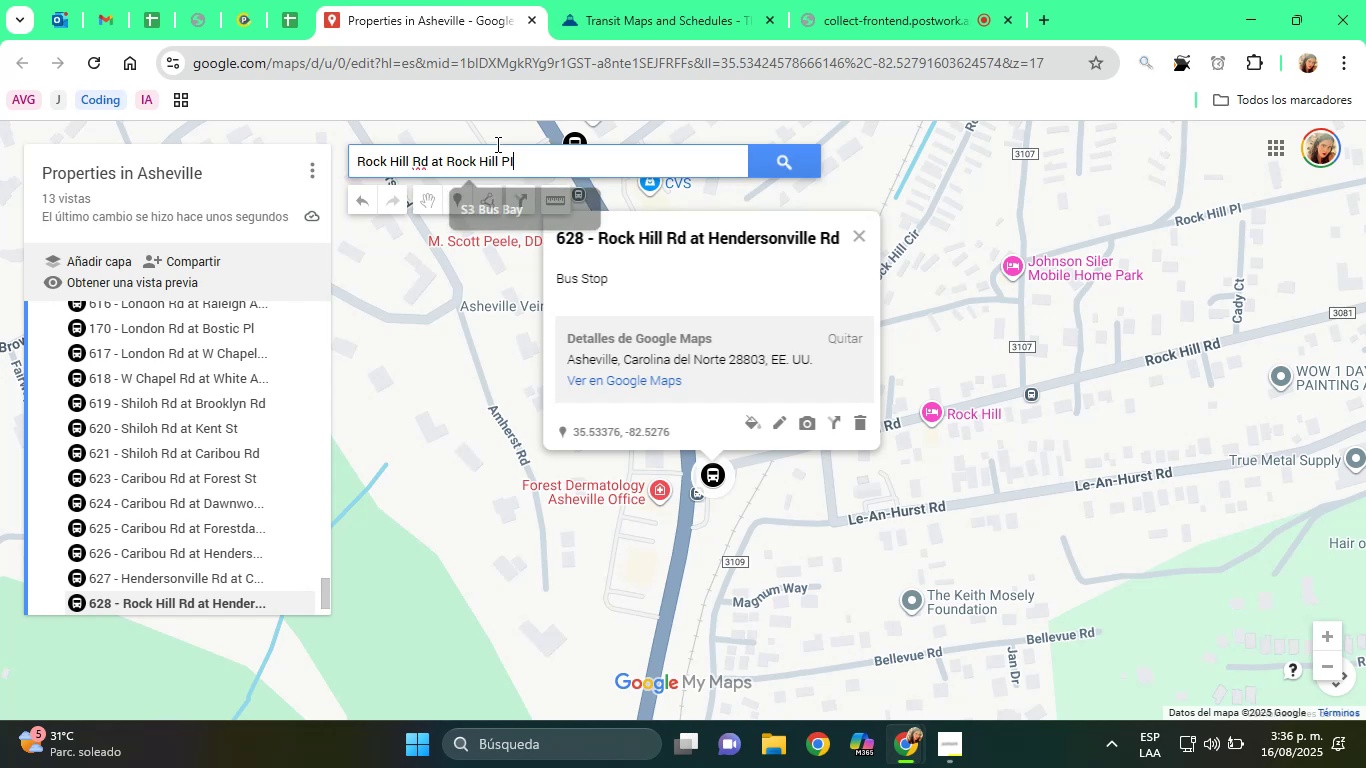 
mouse_move([536, 195])
 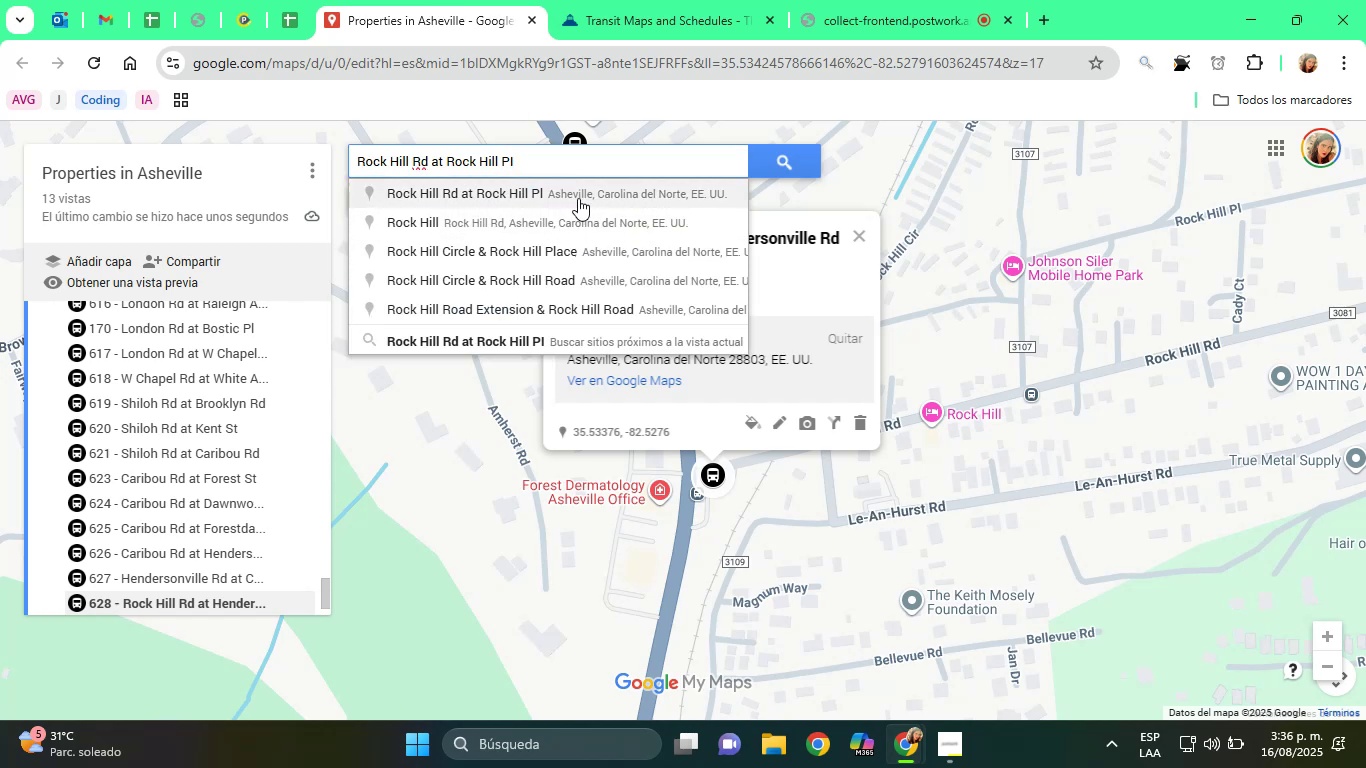 
wait(7.64)
 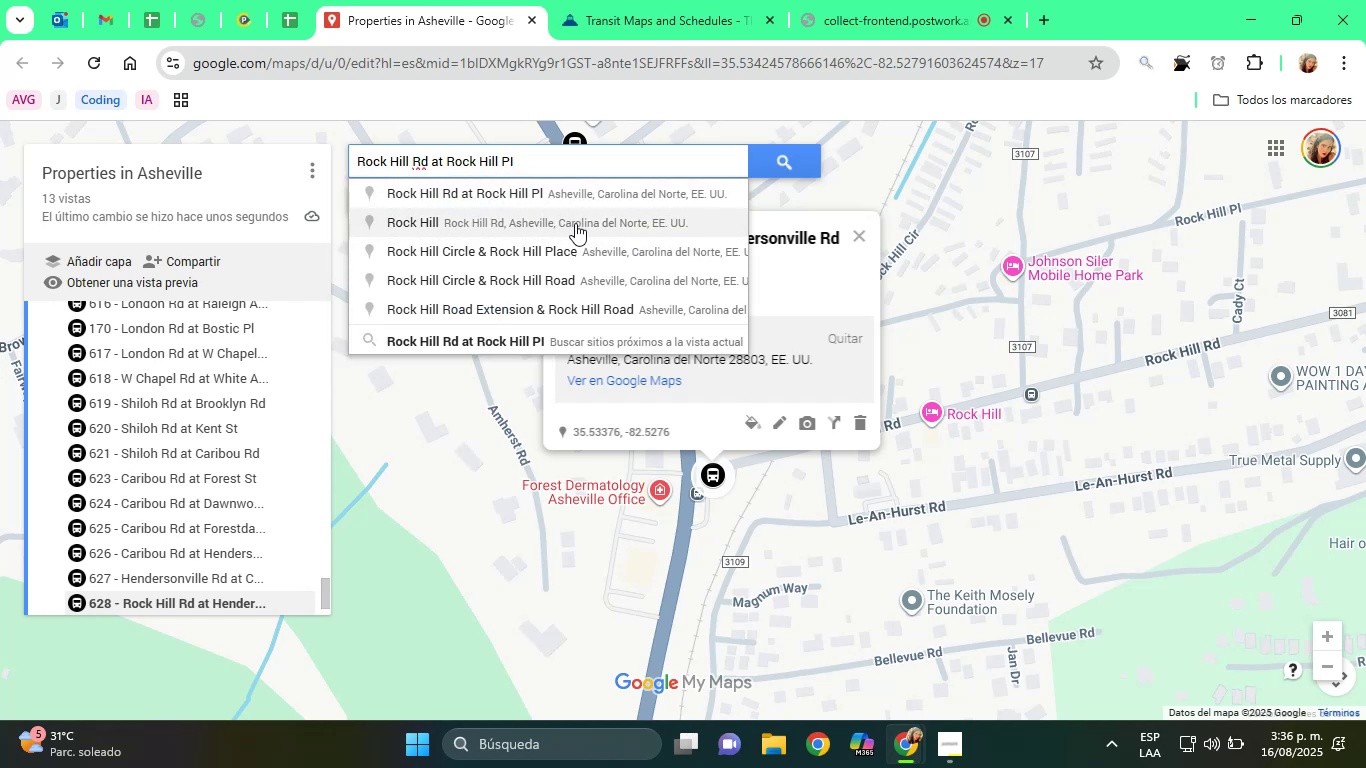 
left_click([578, 198])
 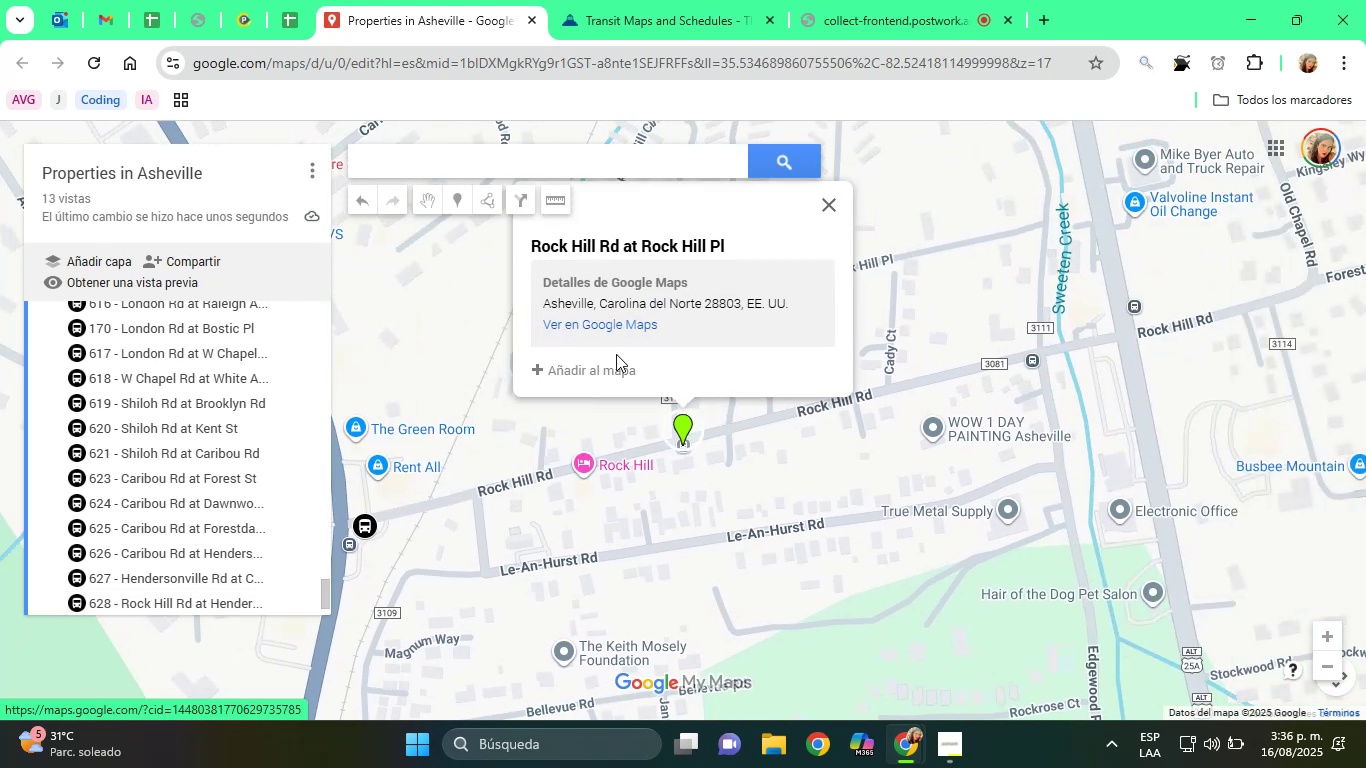 
left_click([620, 370])
 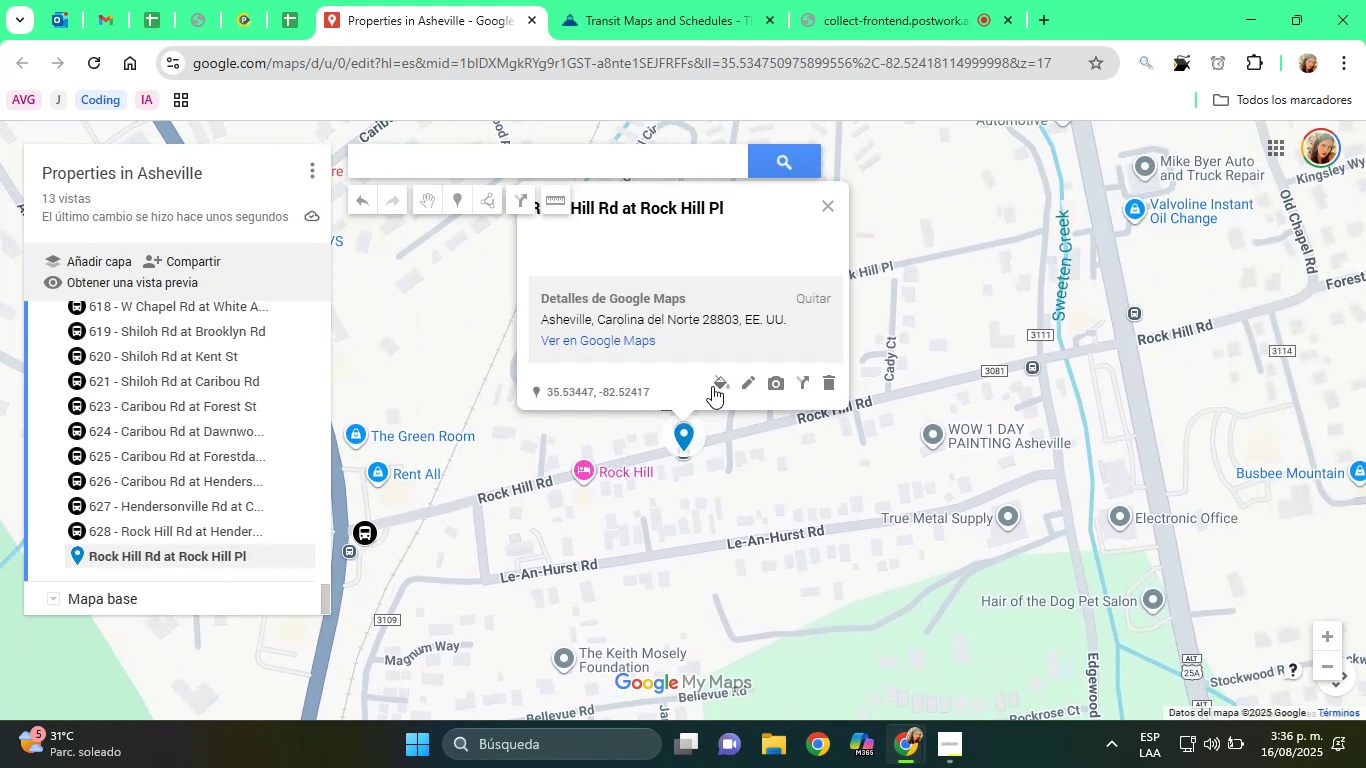 
left_click([717, 386])
 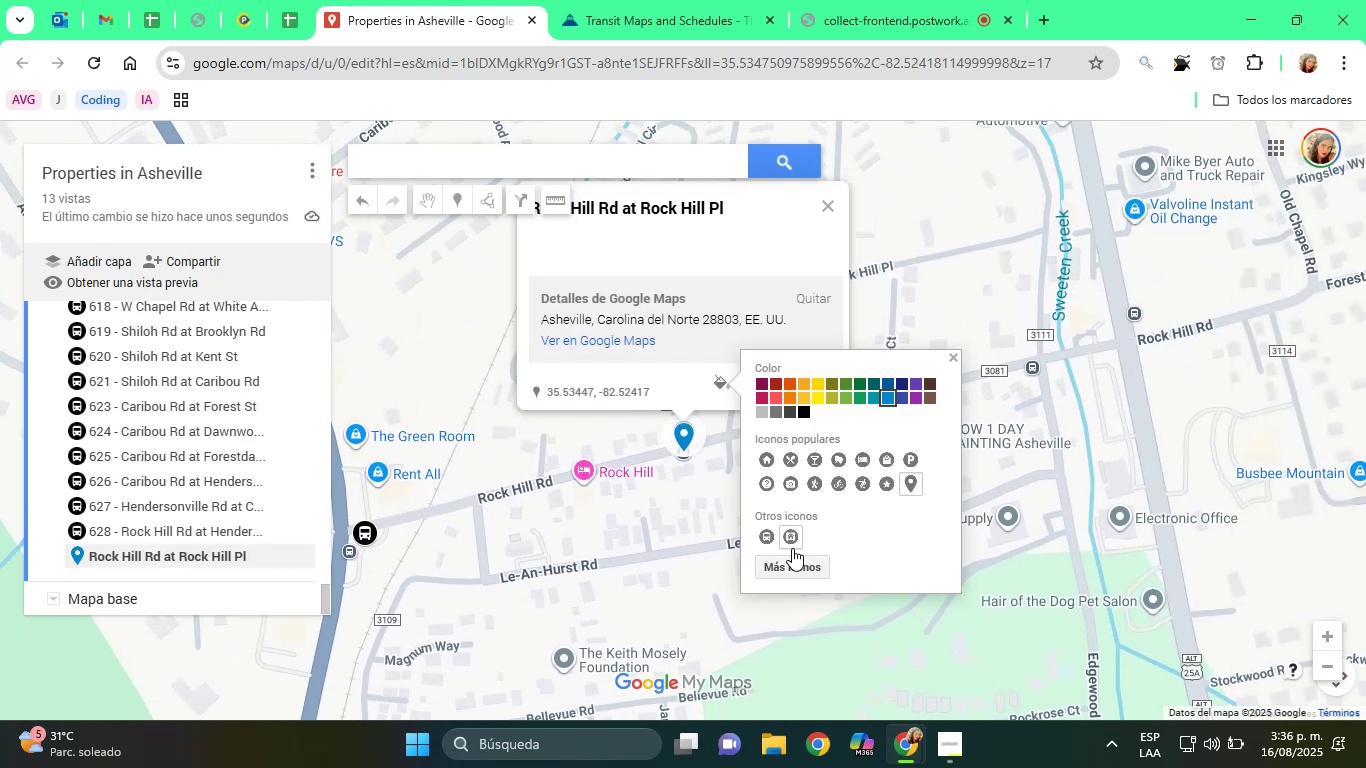 
left_click([764, 539])
 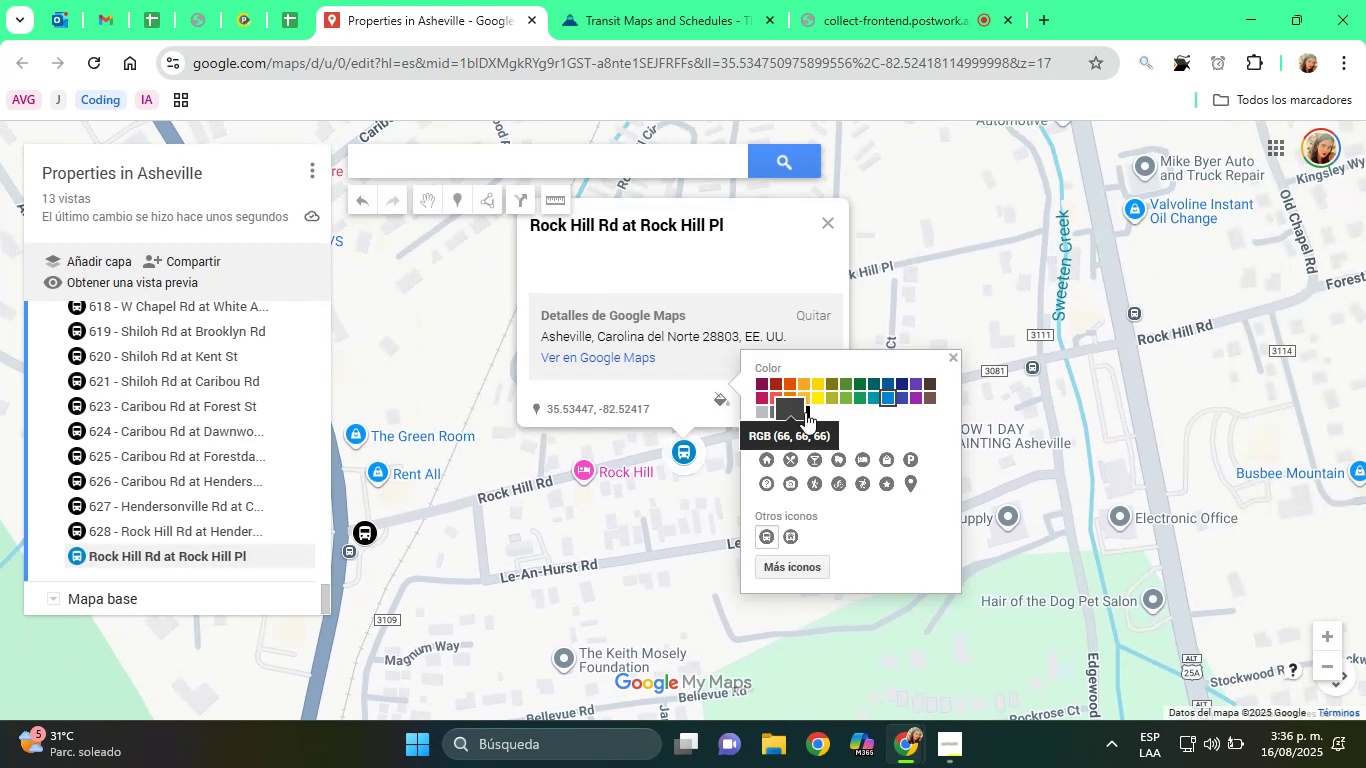 
left_click([810, 413])
 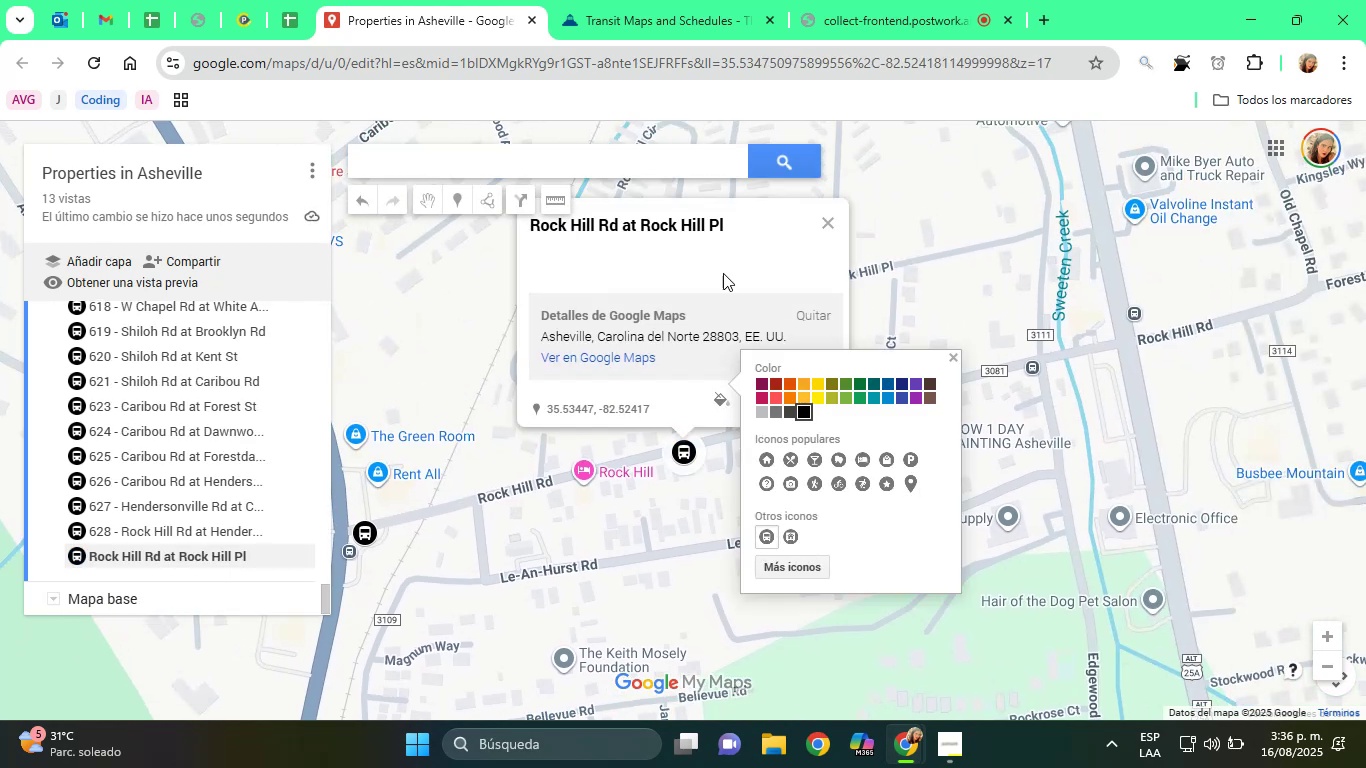 
left_click([719, 262])
 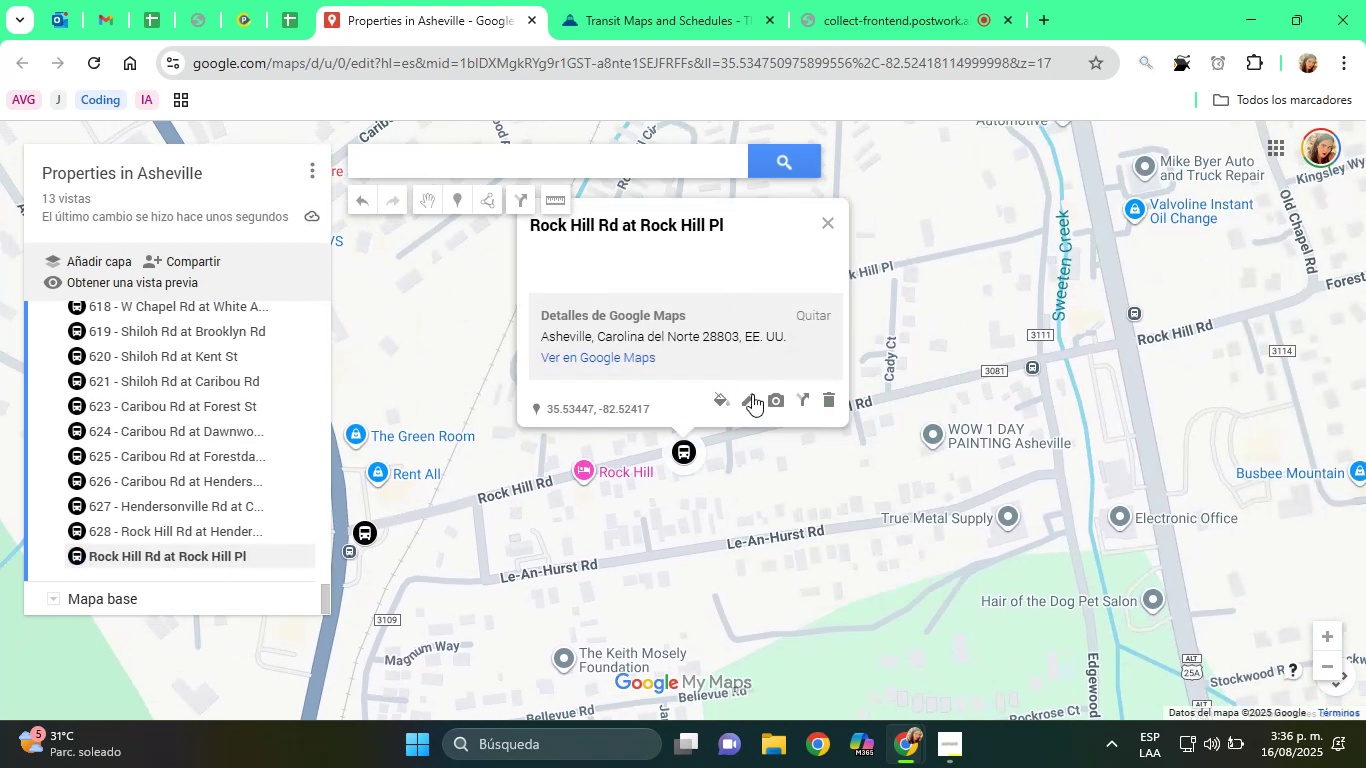 
left_click([753, 398])
 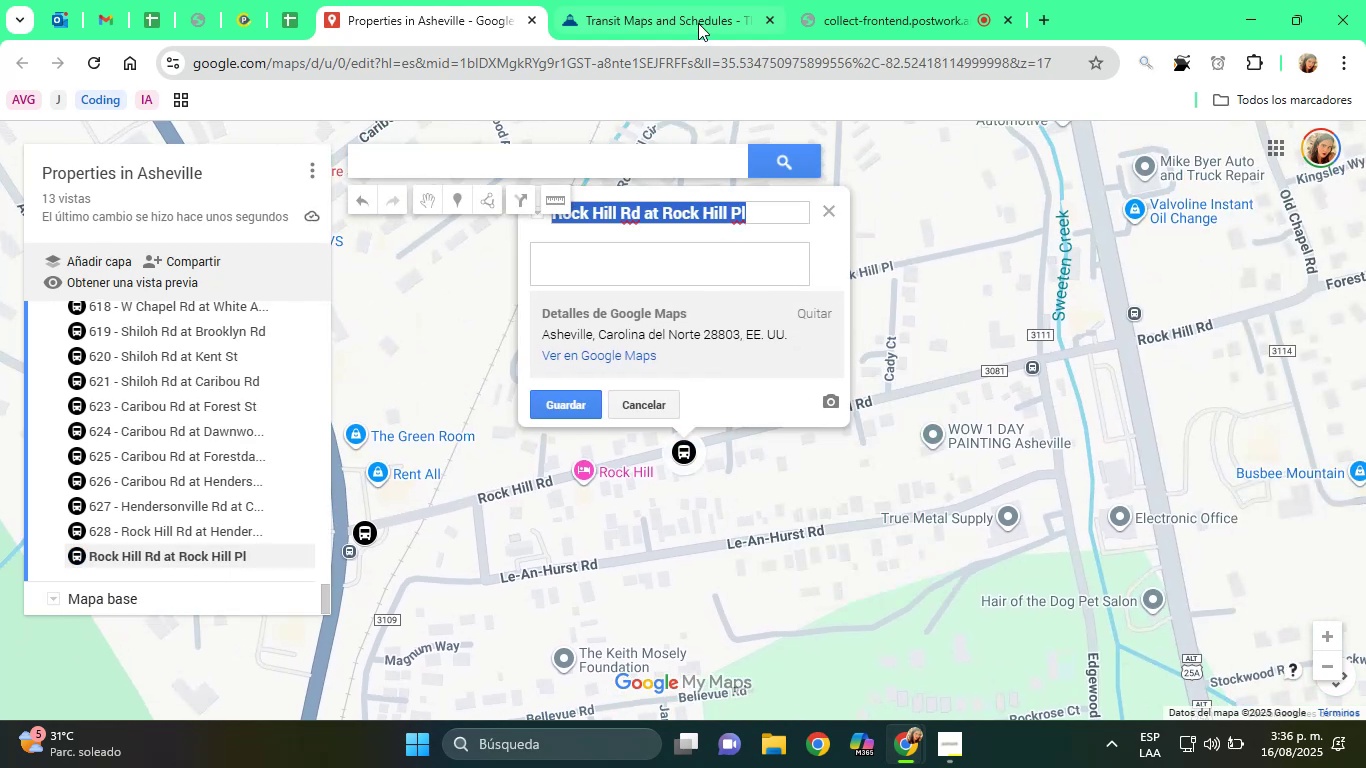 
left_click([687, 0])
 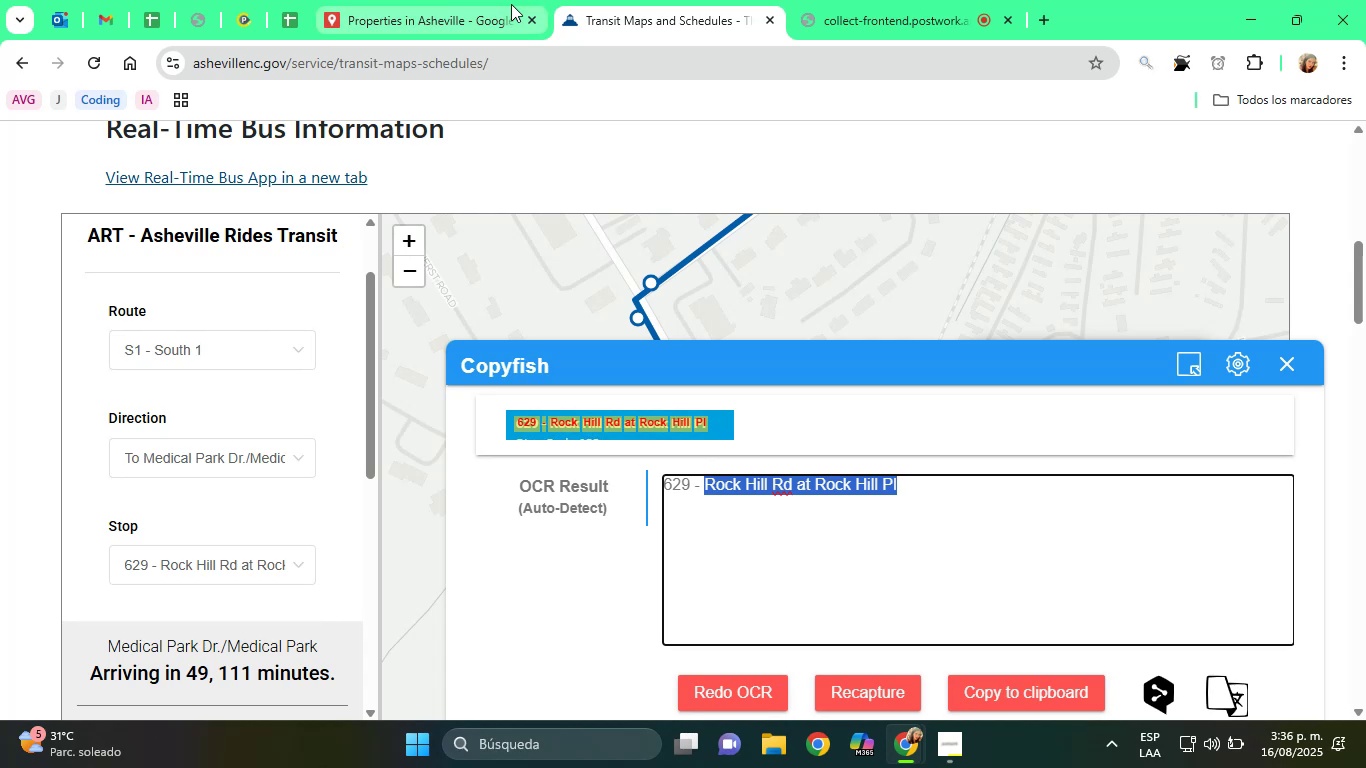 
left_click([477, 0])
 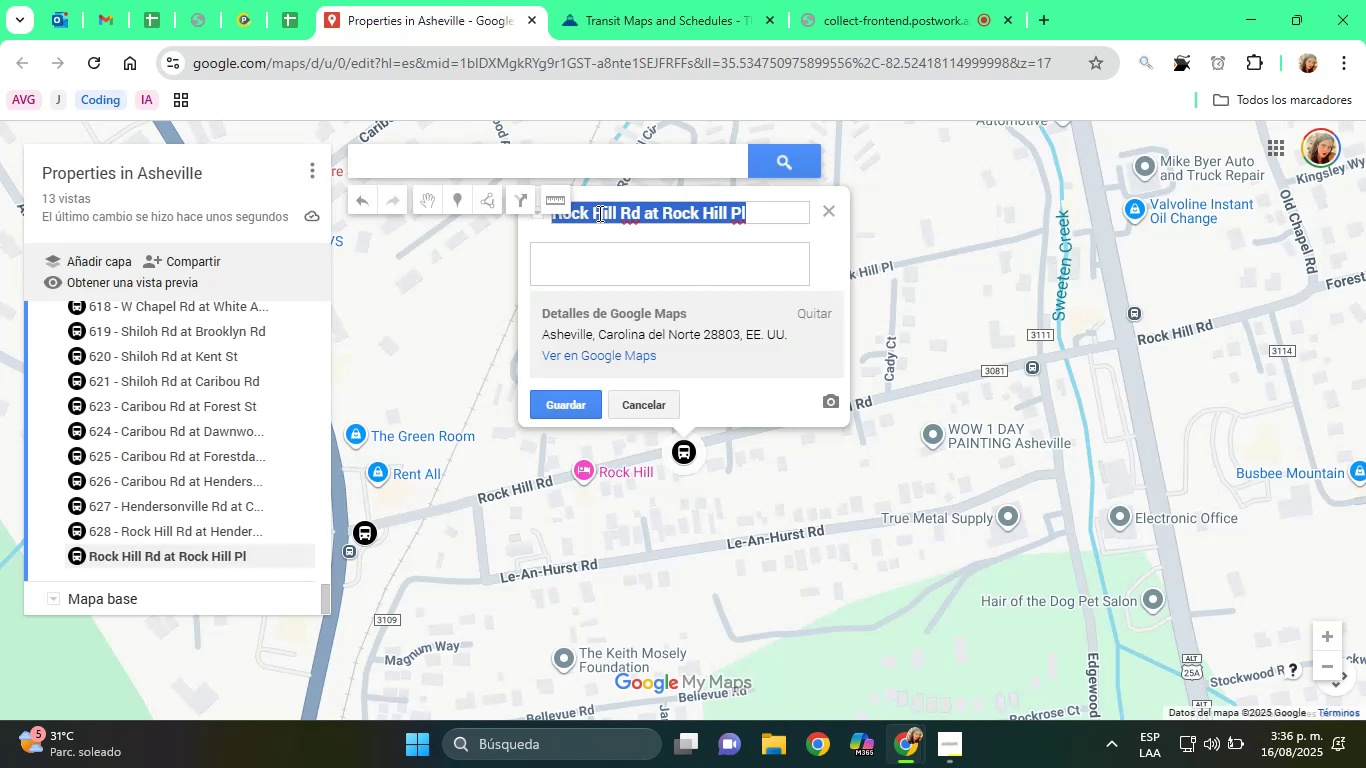 
left_click([606, 217])
 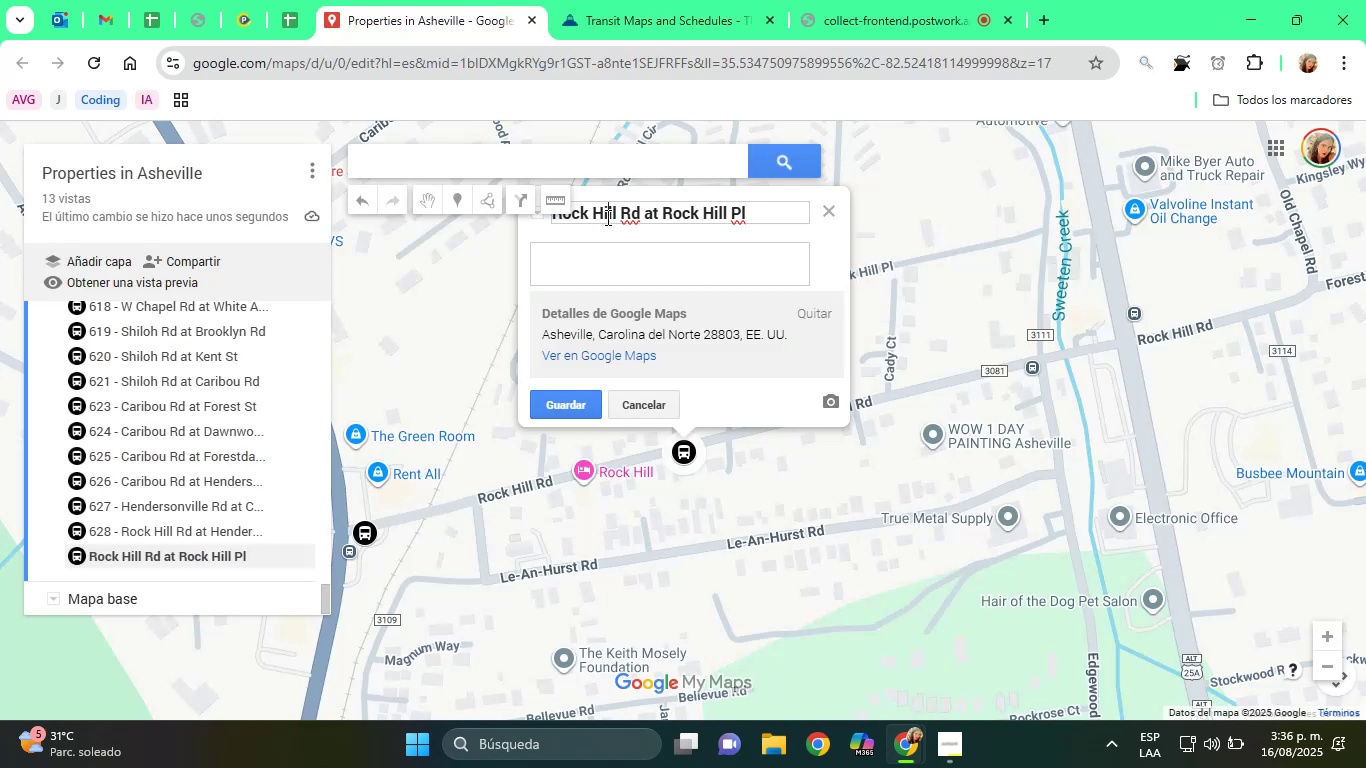 
type([Home]629 - )
key(Tab)
type(Bus Stop)
 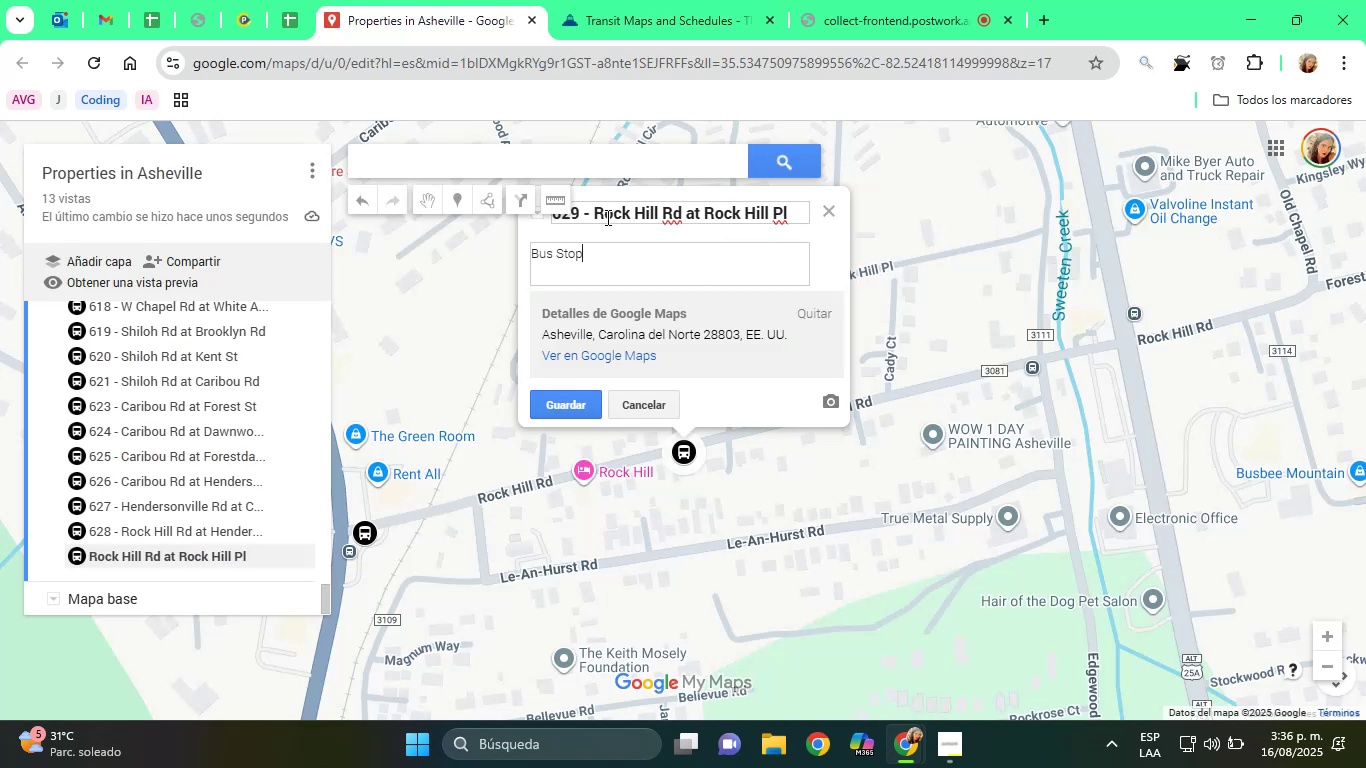 
key(Enter)
 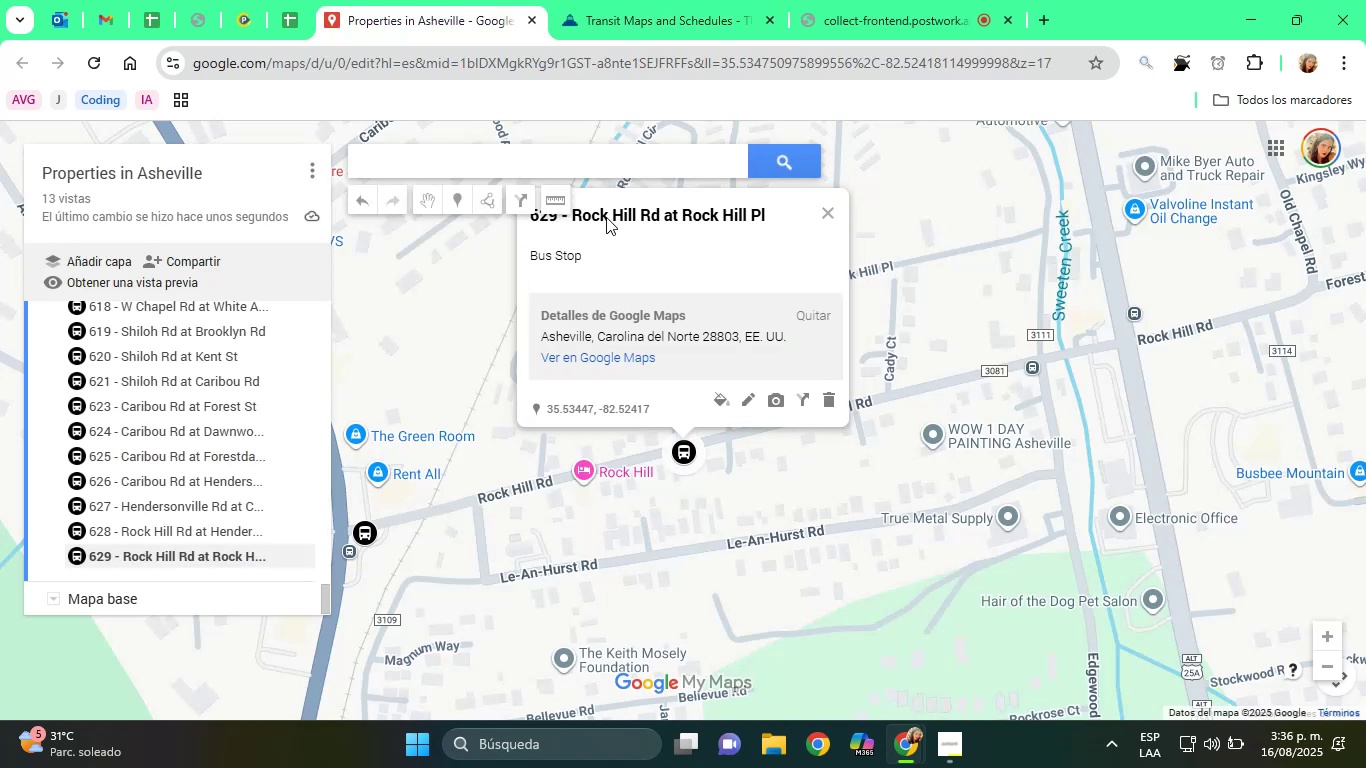 
left_click([717, 0])
 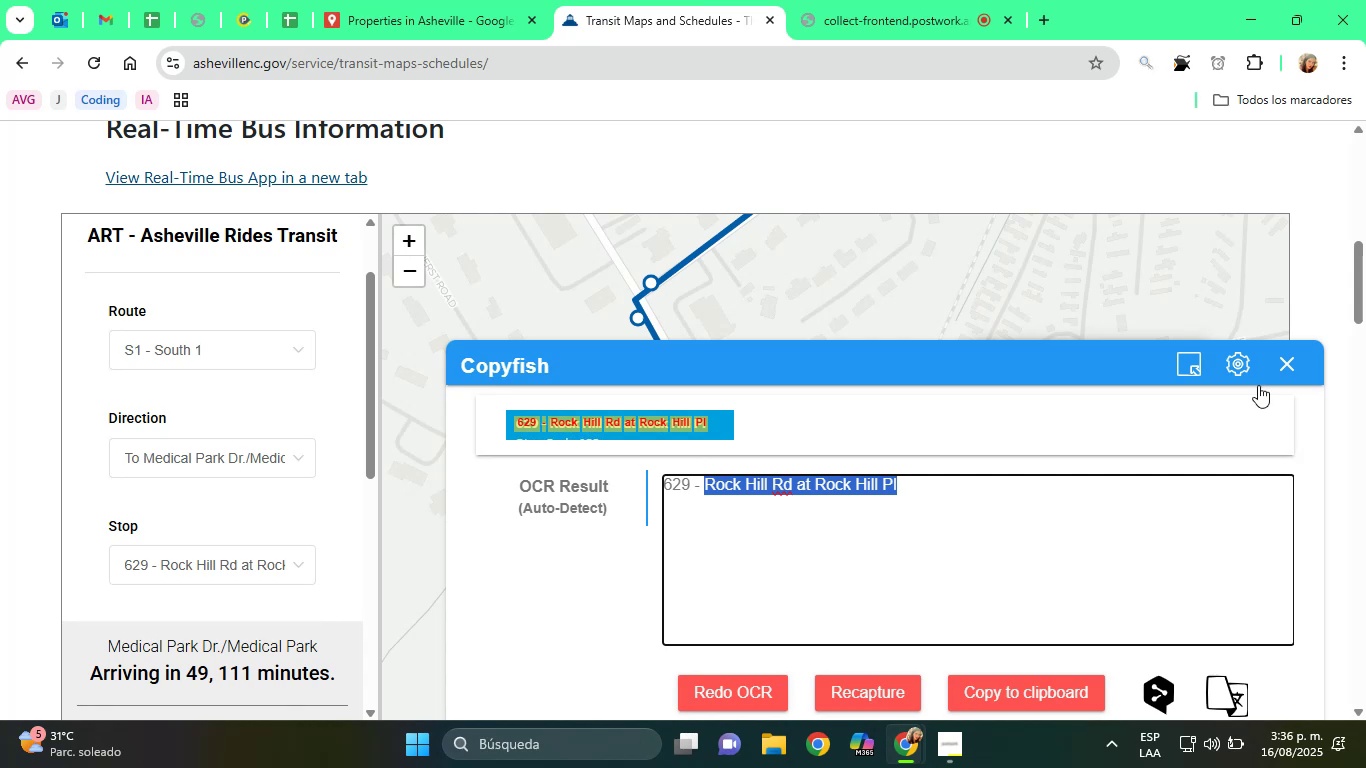 
left_click([1281, 363])
 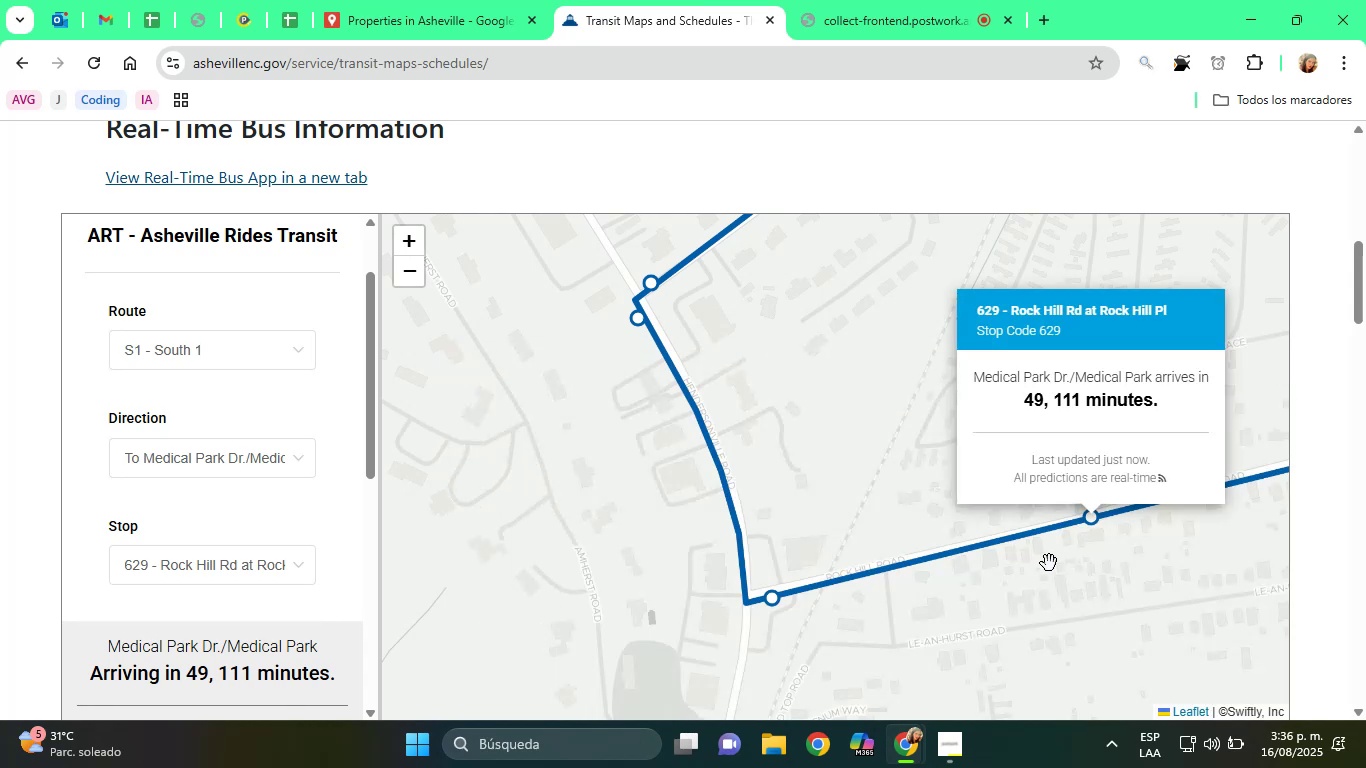 
left_click_drag(start_coordinate=[1049, 565], to_coordinate=[847, 564])
 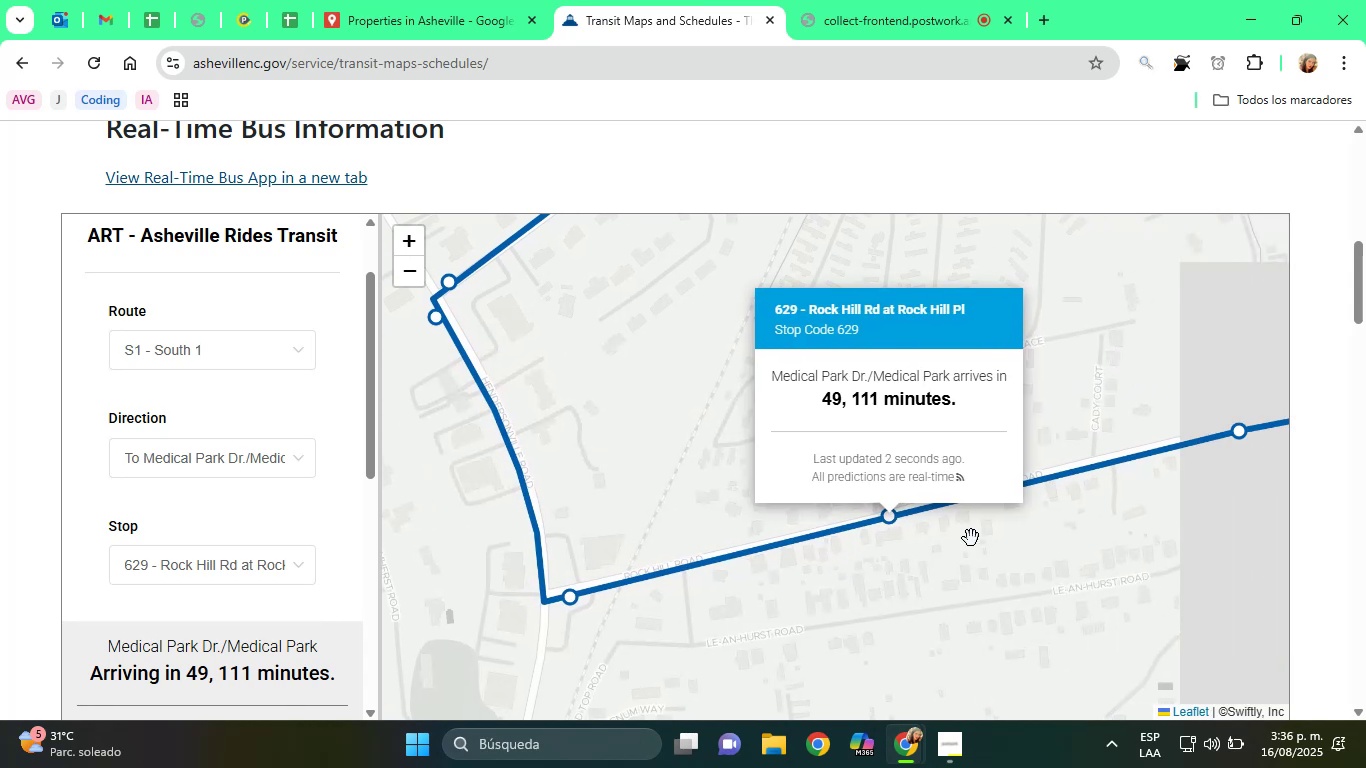 
left_click_drag(start_coordinate=[1001, 538], to_coordinate=[804, 548])
 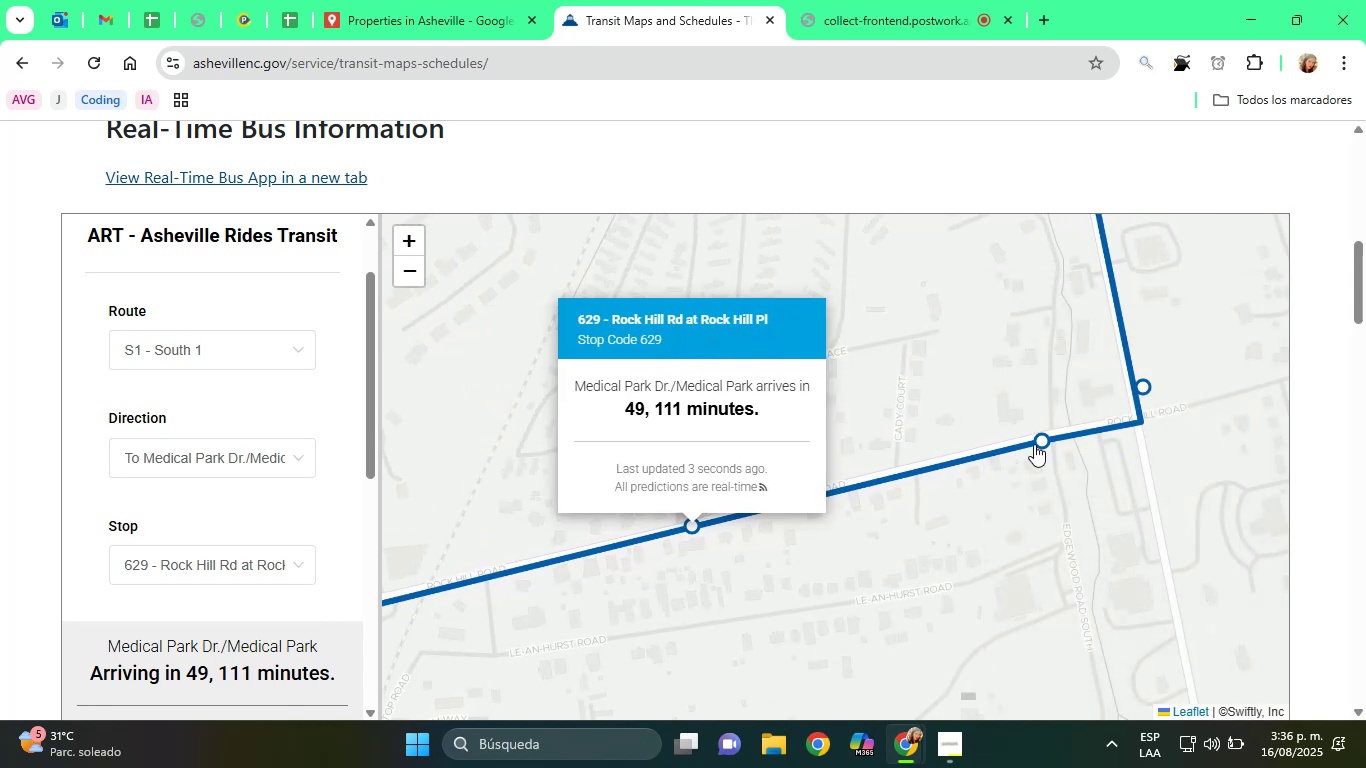 
left_click([1040, 444])
 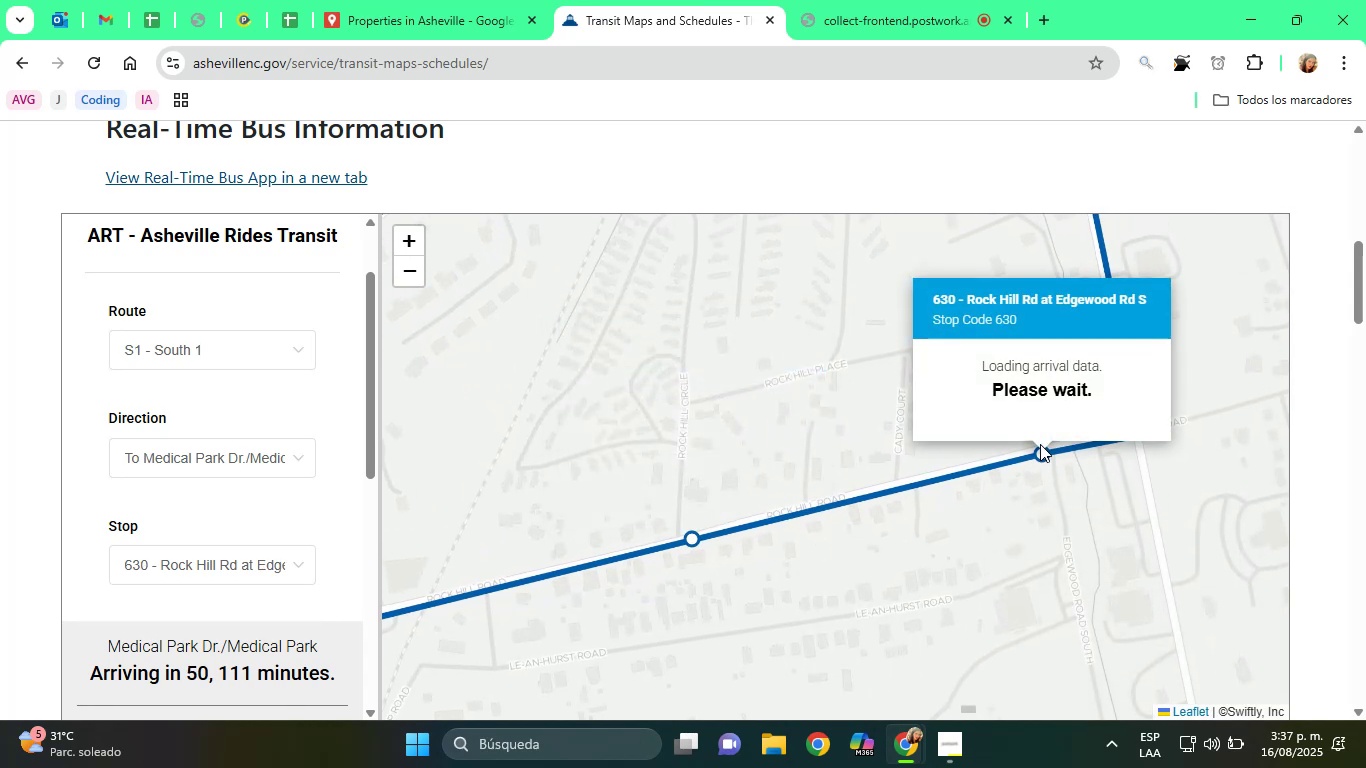 
left_click_drag(start_coordinate=[1016, 511], to_coordinate=[879, 544])
 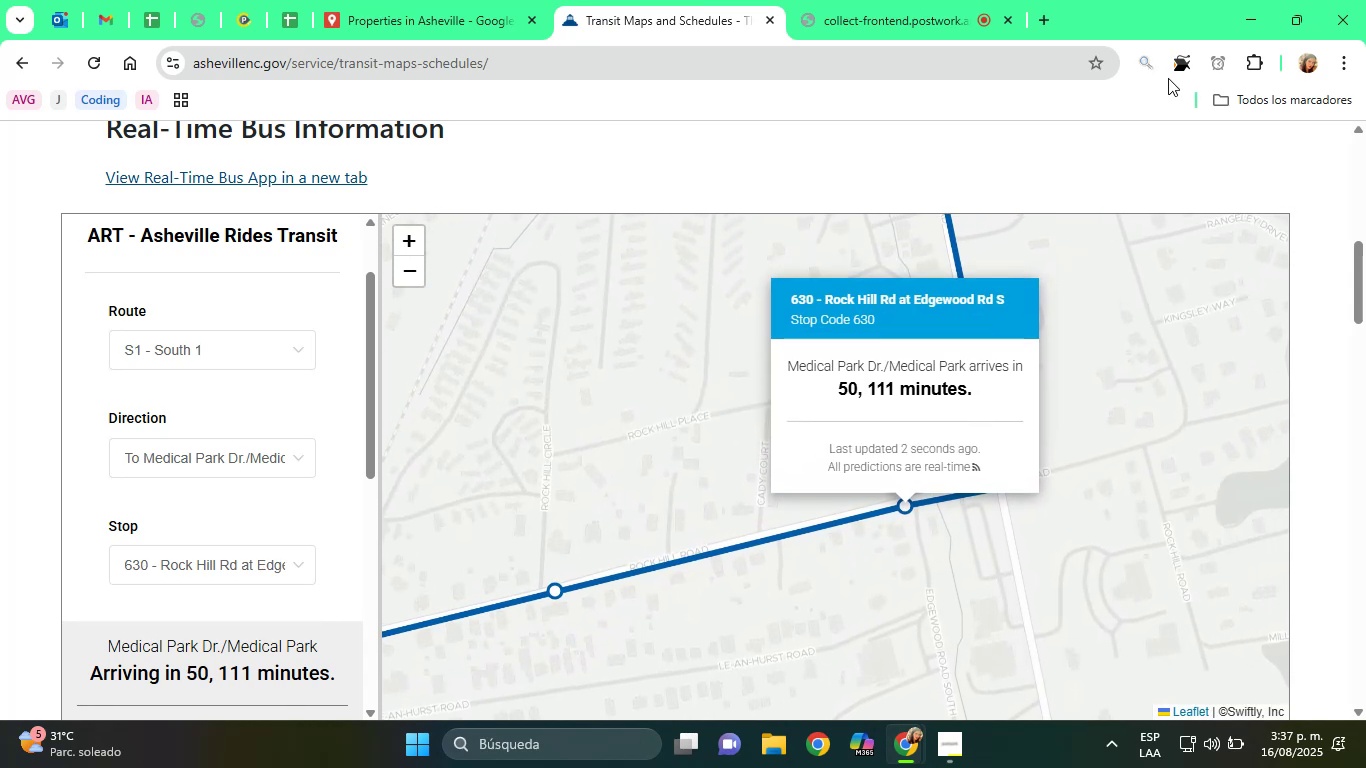 
left_click([1176, 56])
 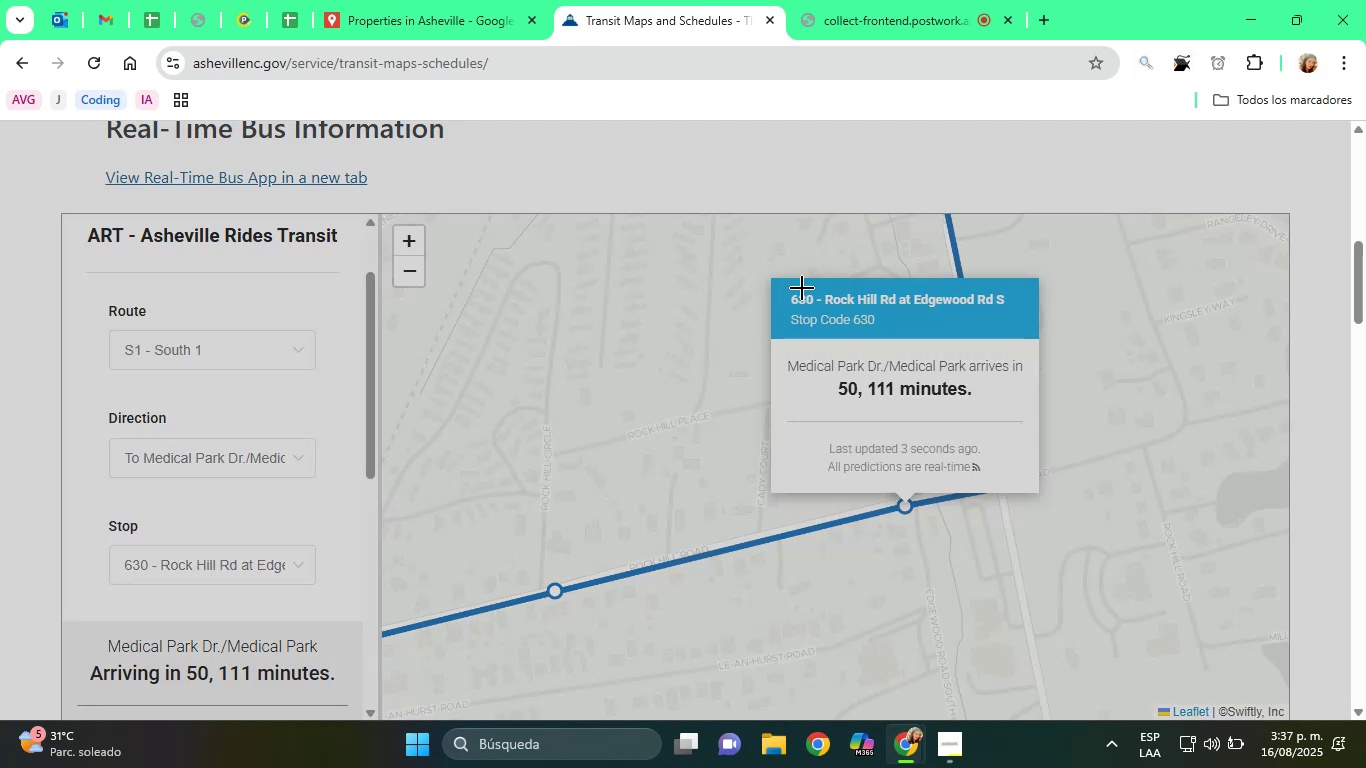 
left_click_drag(start_coordinate=[784, 287], to_coordinate=[1011, 312])
 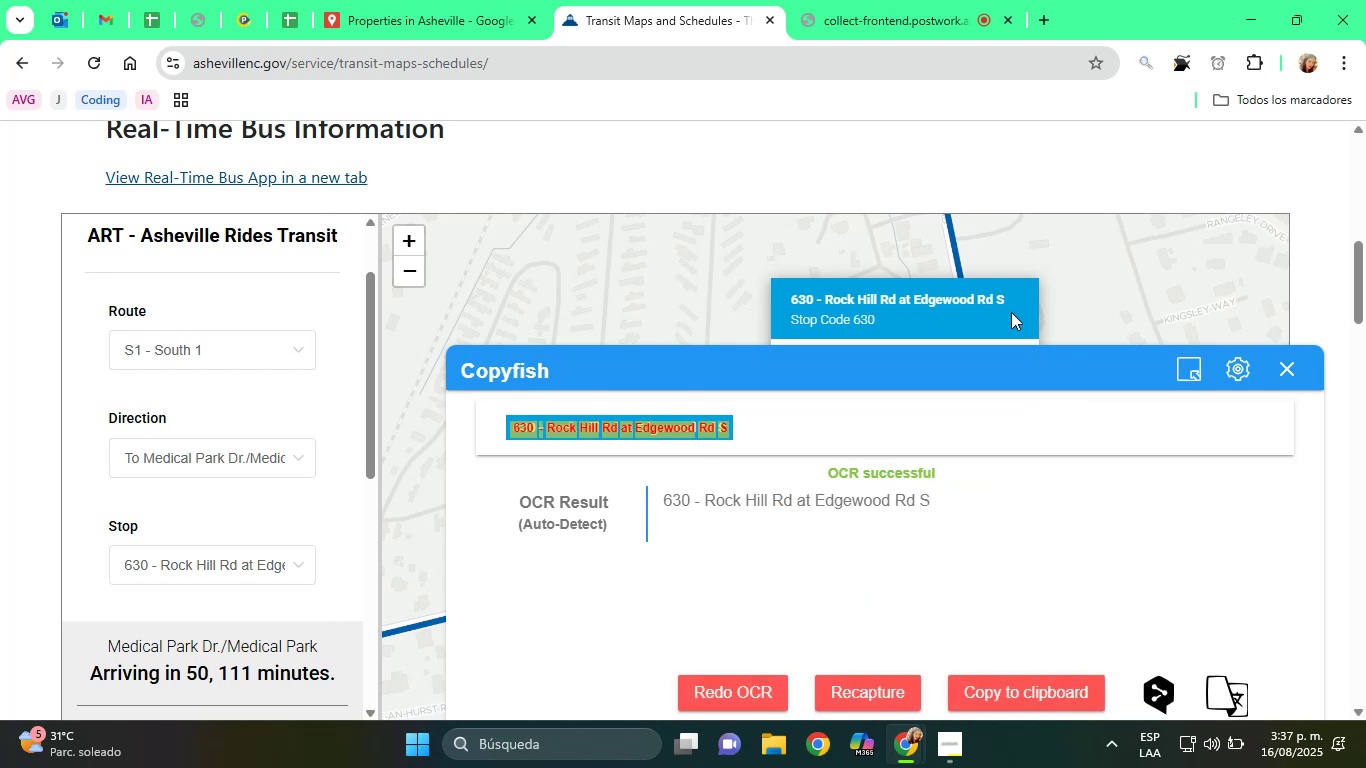 
wait(7.1)
 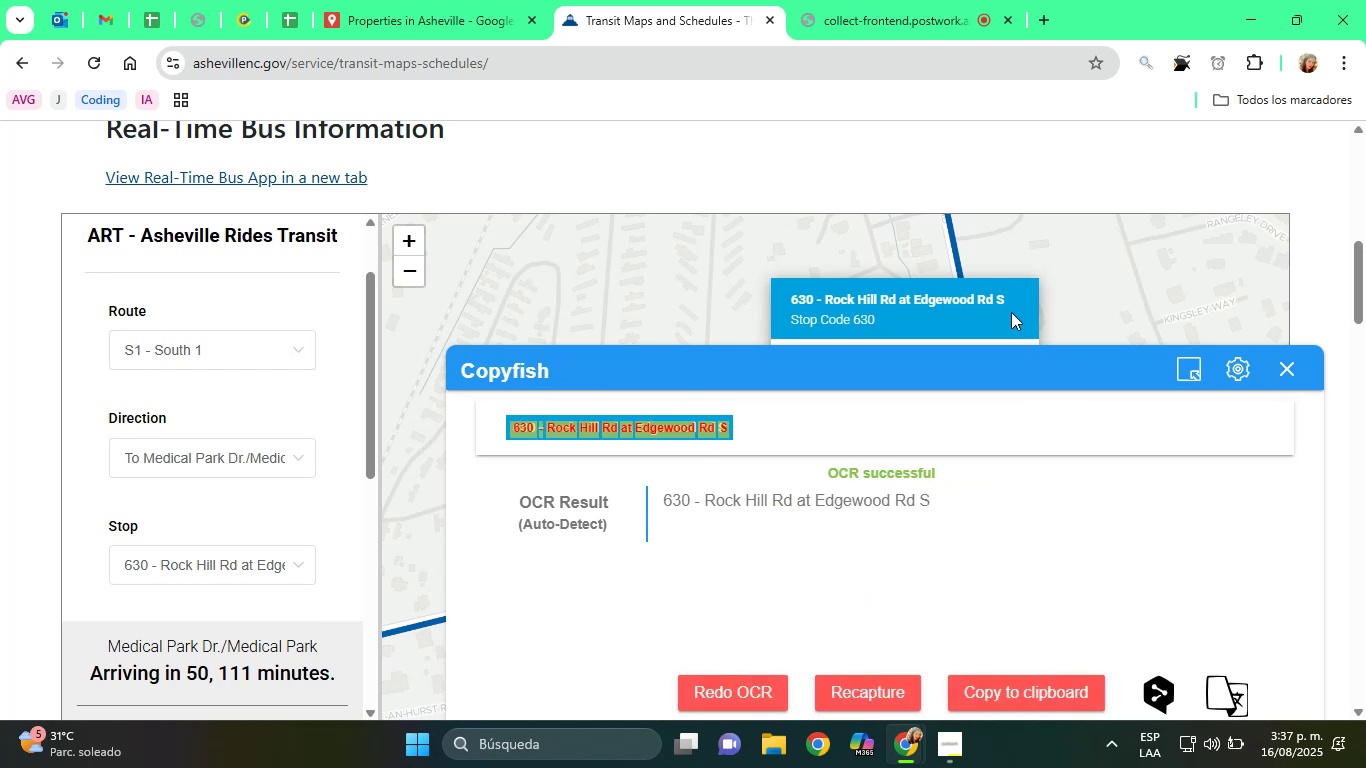 
left_click_drag(start_coordinate=[706, 493], to_coordinate=[989, 501])
 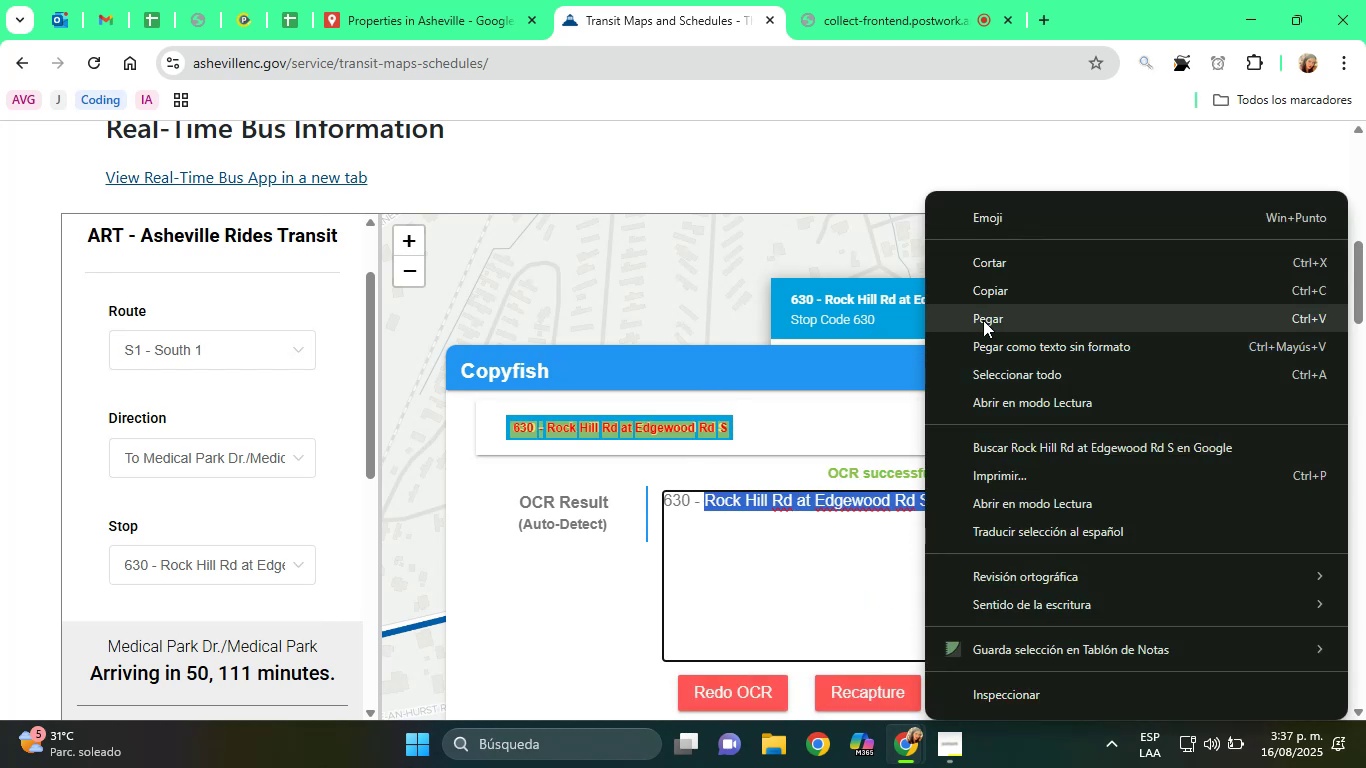 
left_click([981, 298])
 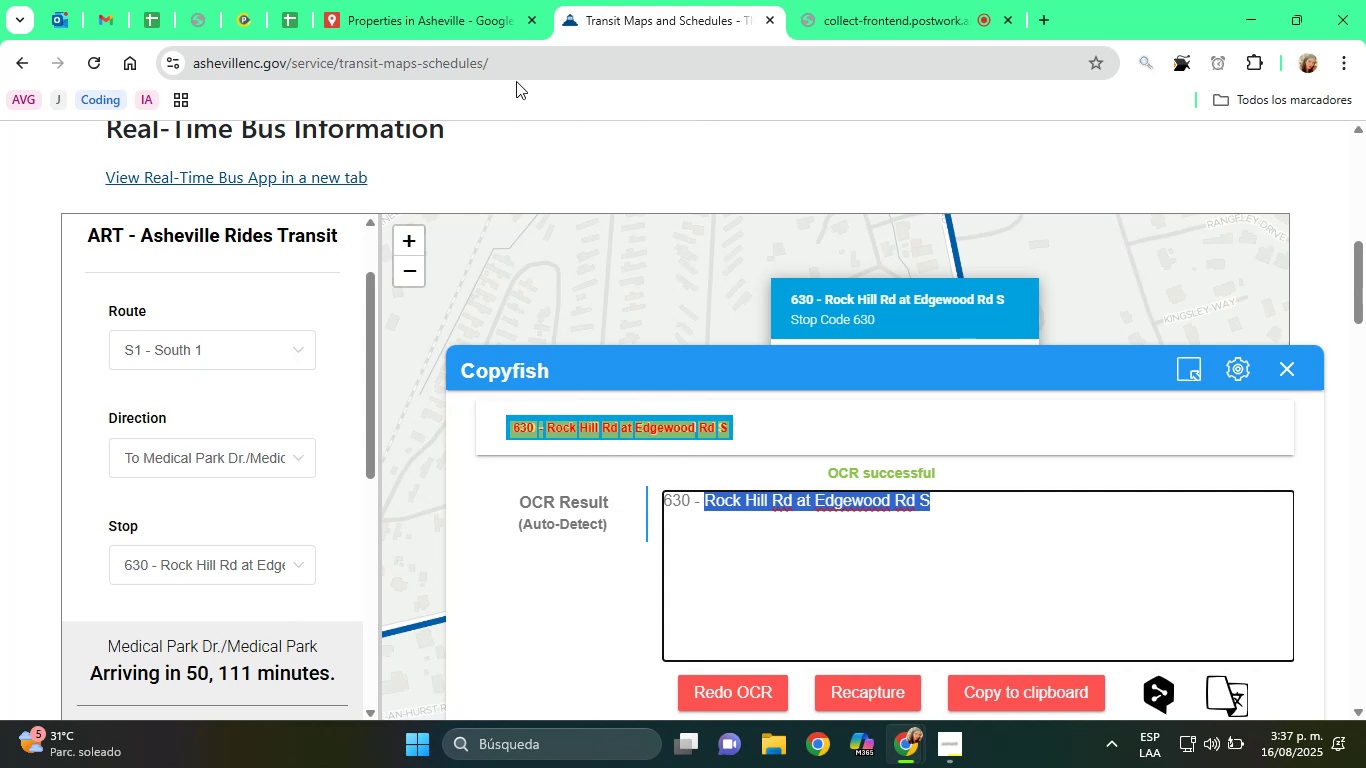 
left_click([416, 0])
 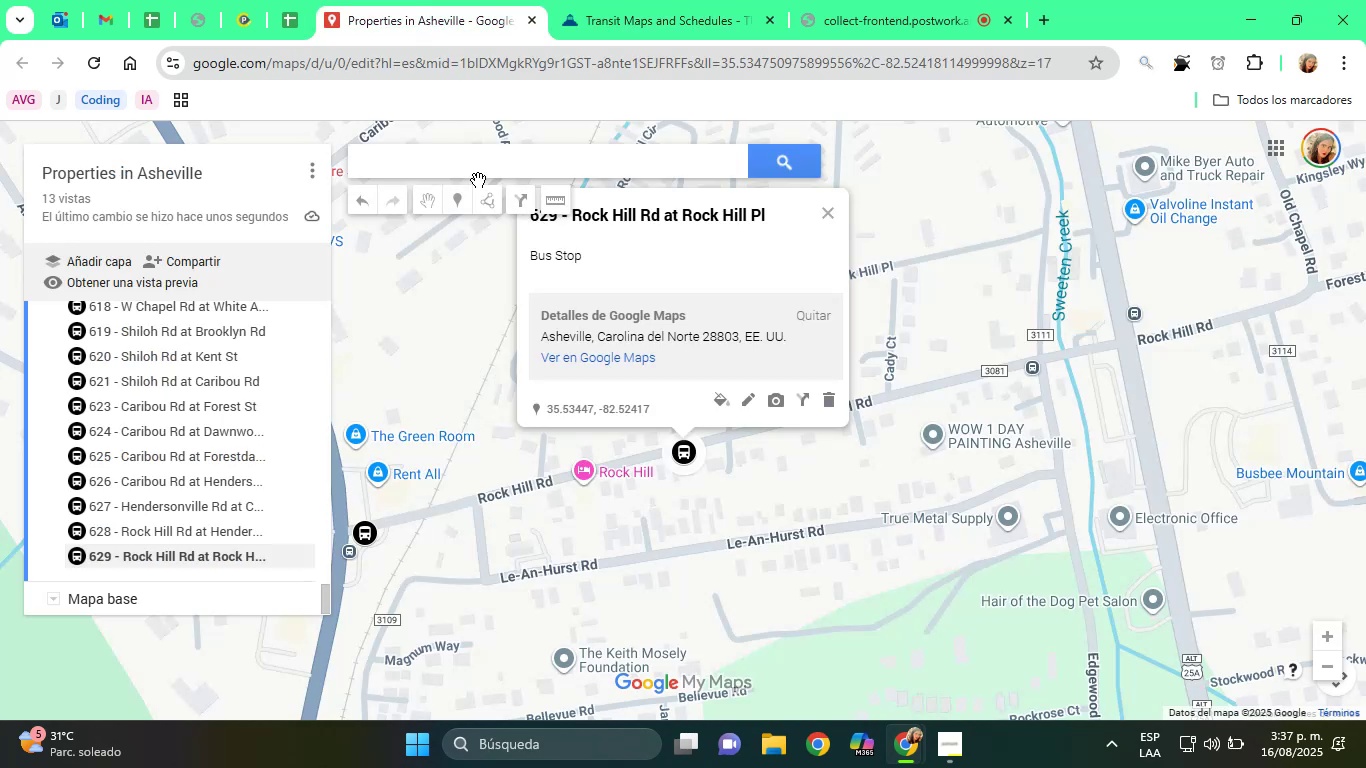 
right_click([441, 163])
 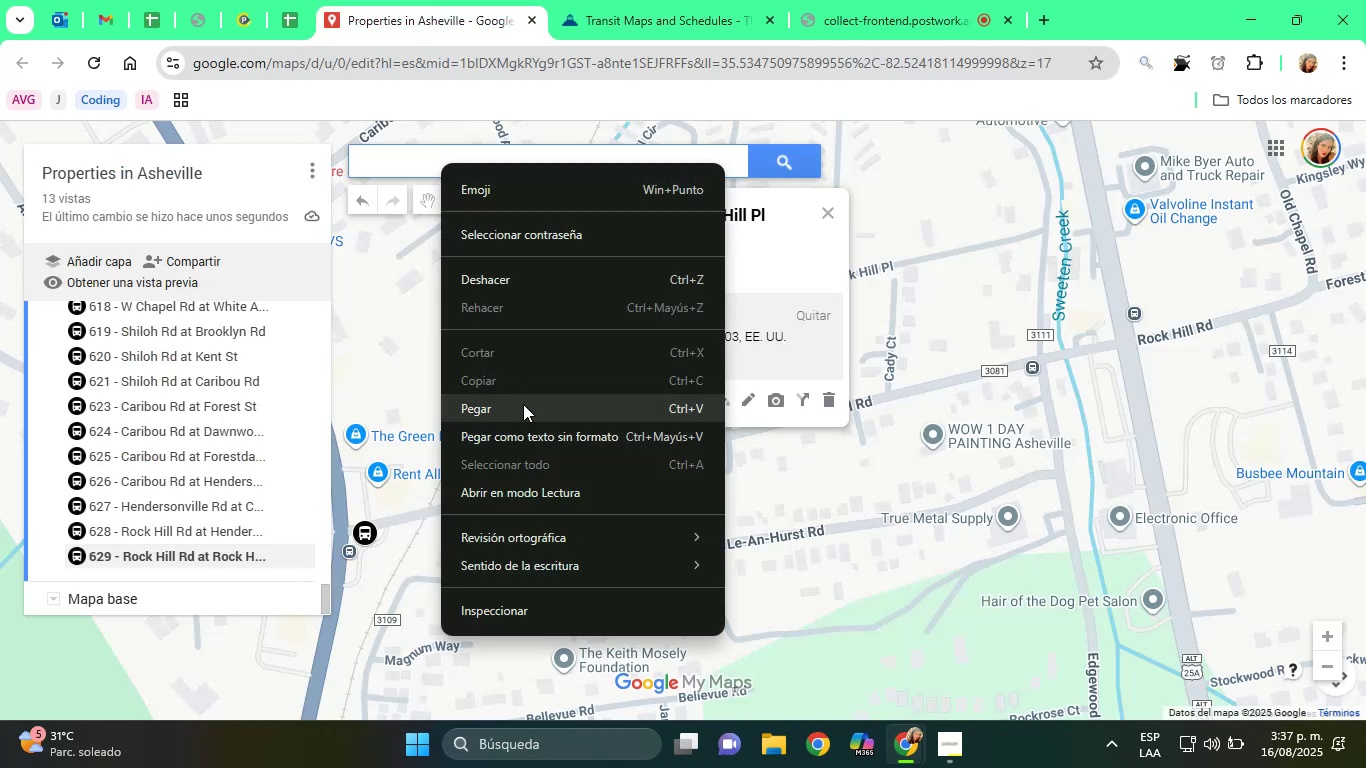 
left_click([523, 403])
 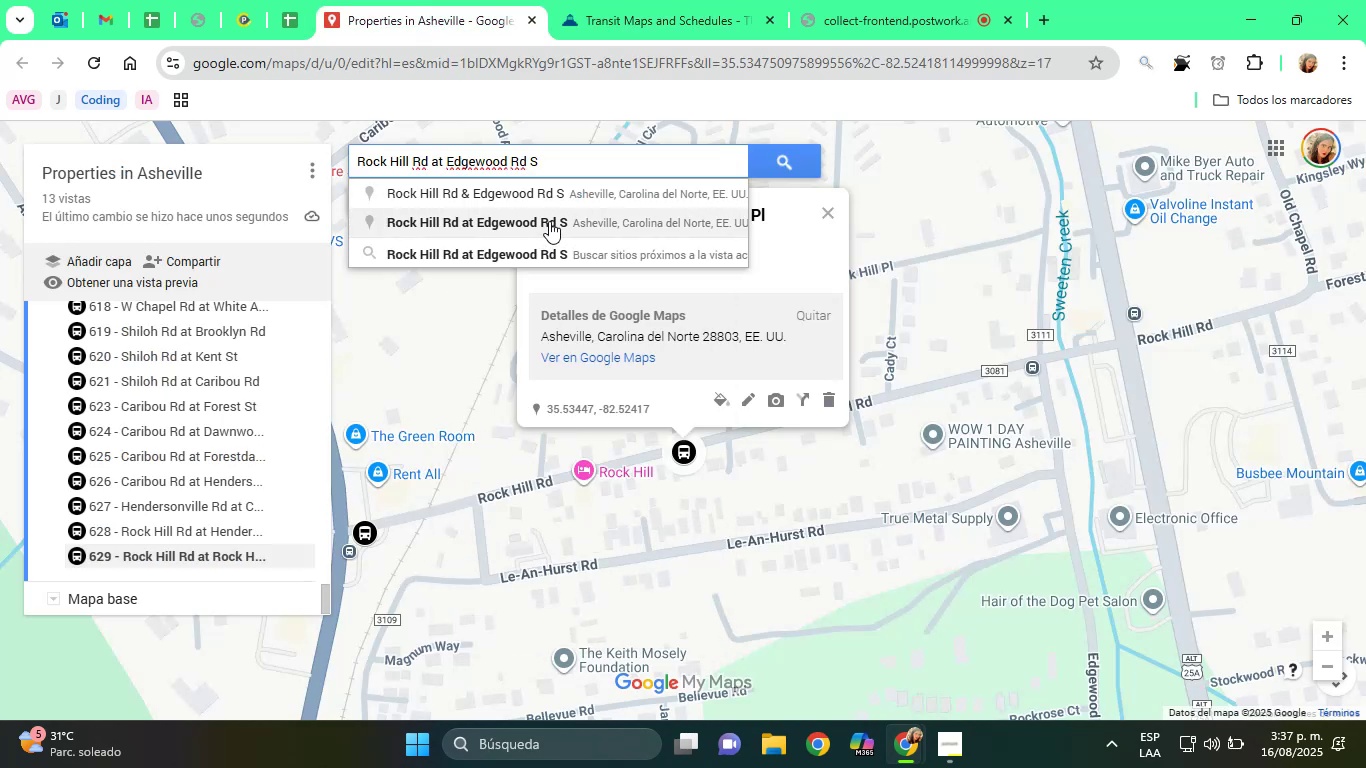 
left_click([549, 221])
 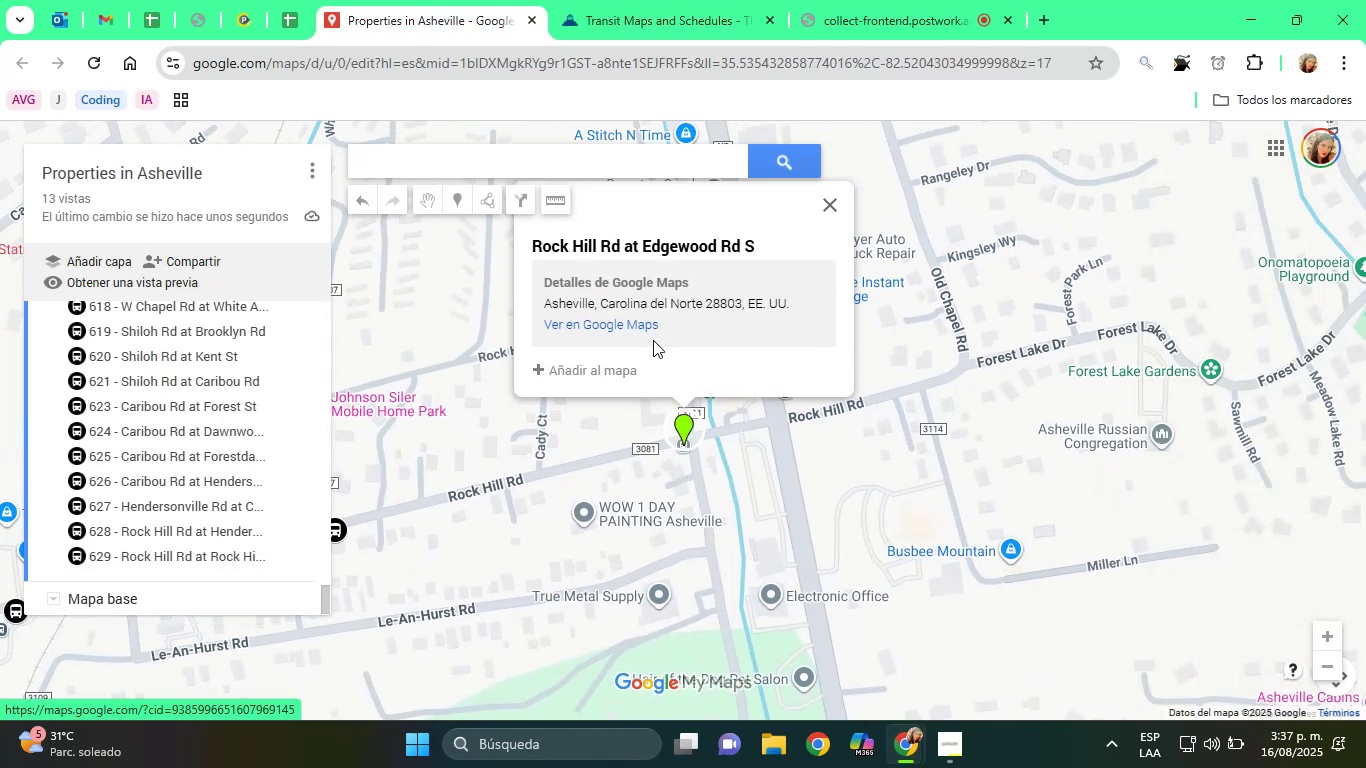 
left_click([595, 372])
 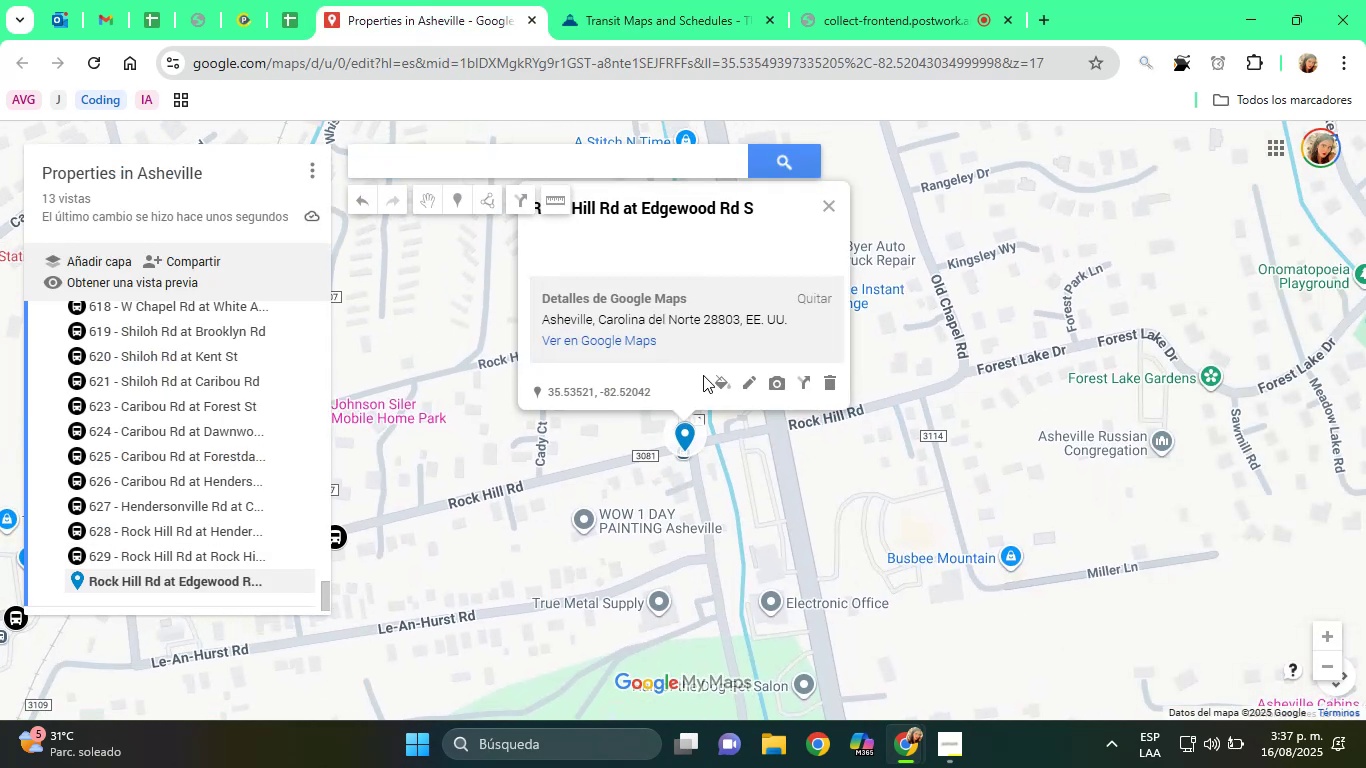 
left_click([713, 378])
 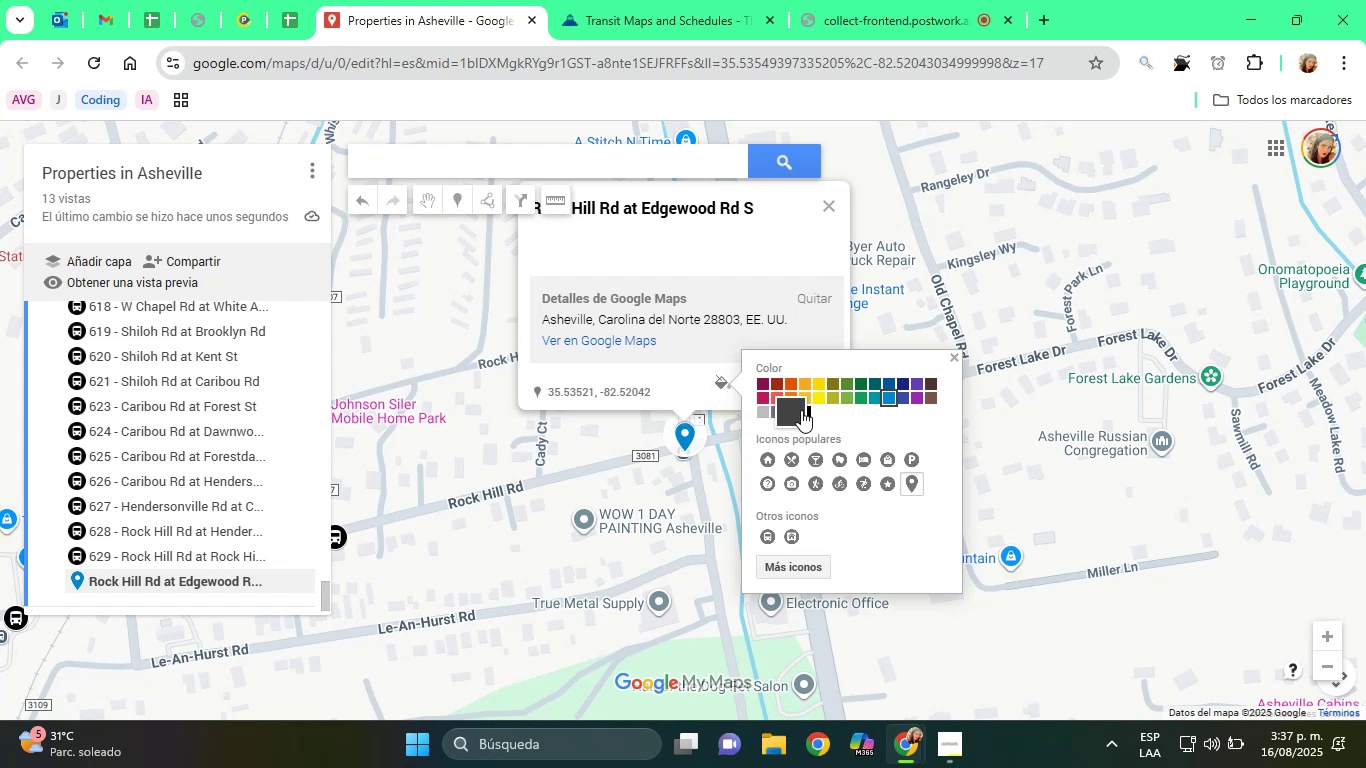 
left_click([809, 410])
 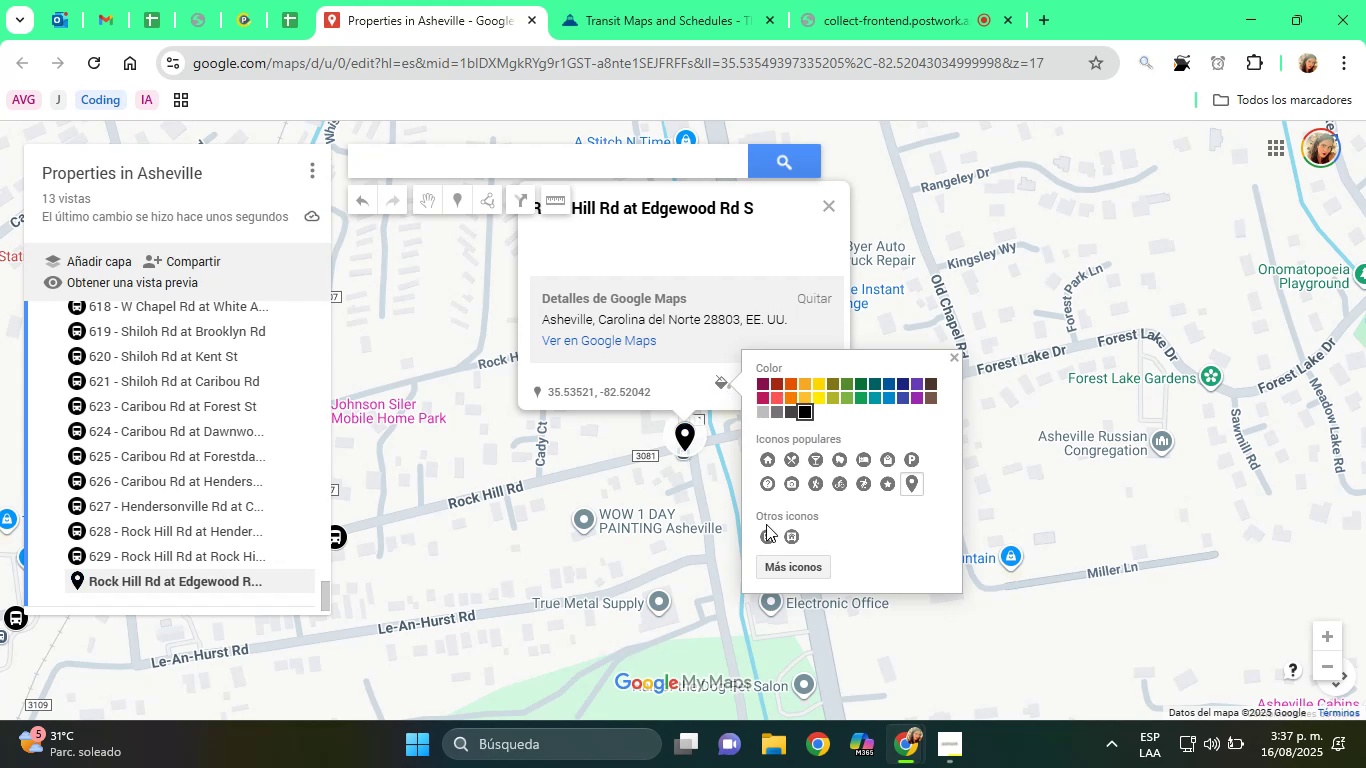 
double_click([766, 533])
 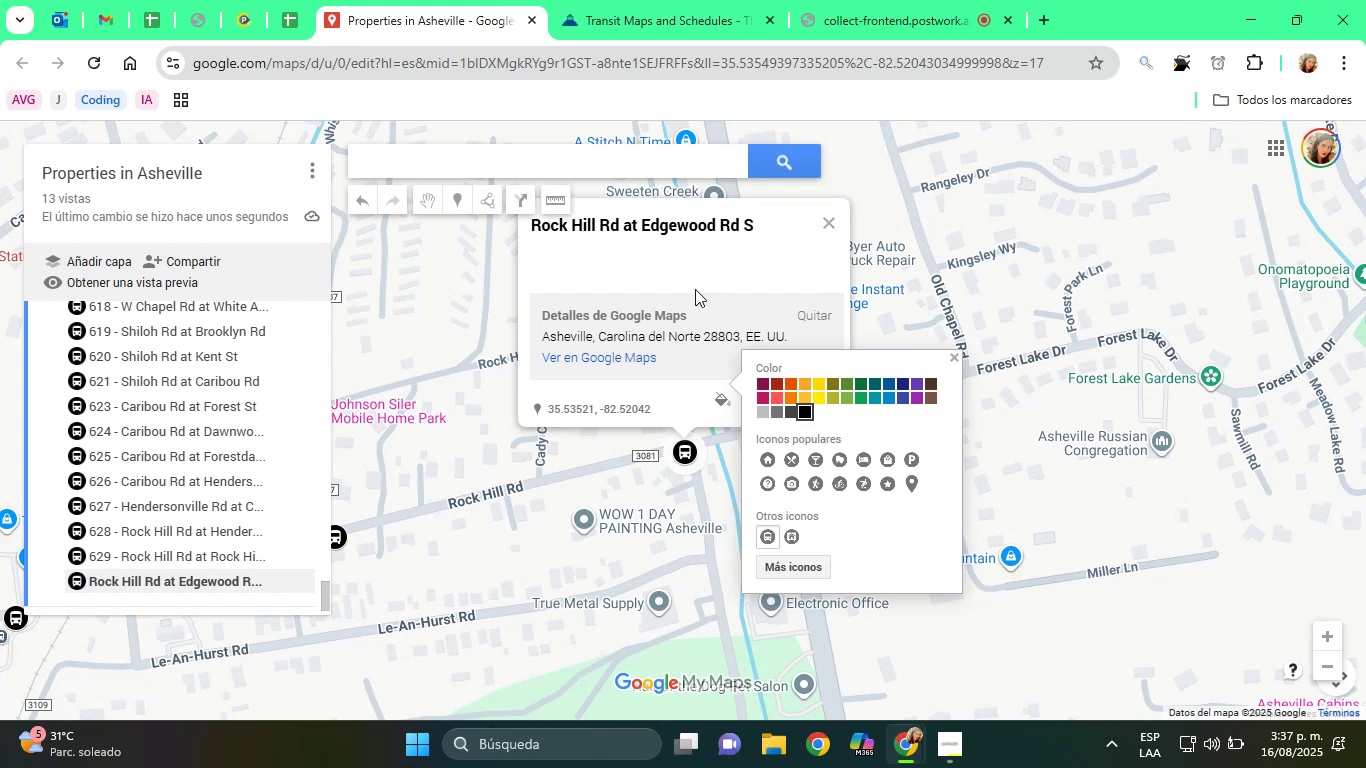 
left_click([686, 260])
 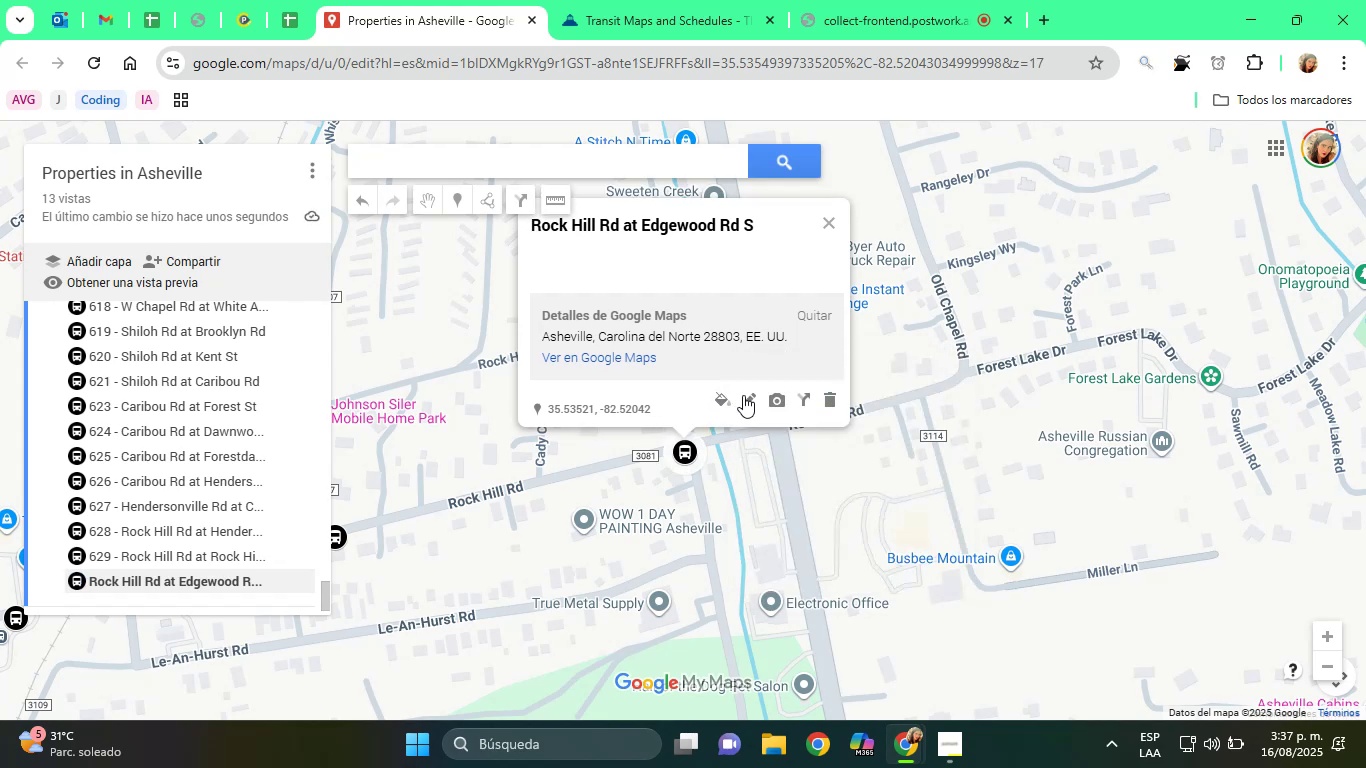 
left_click([748, 400])
 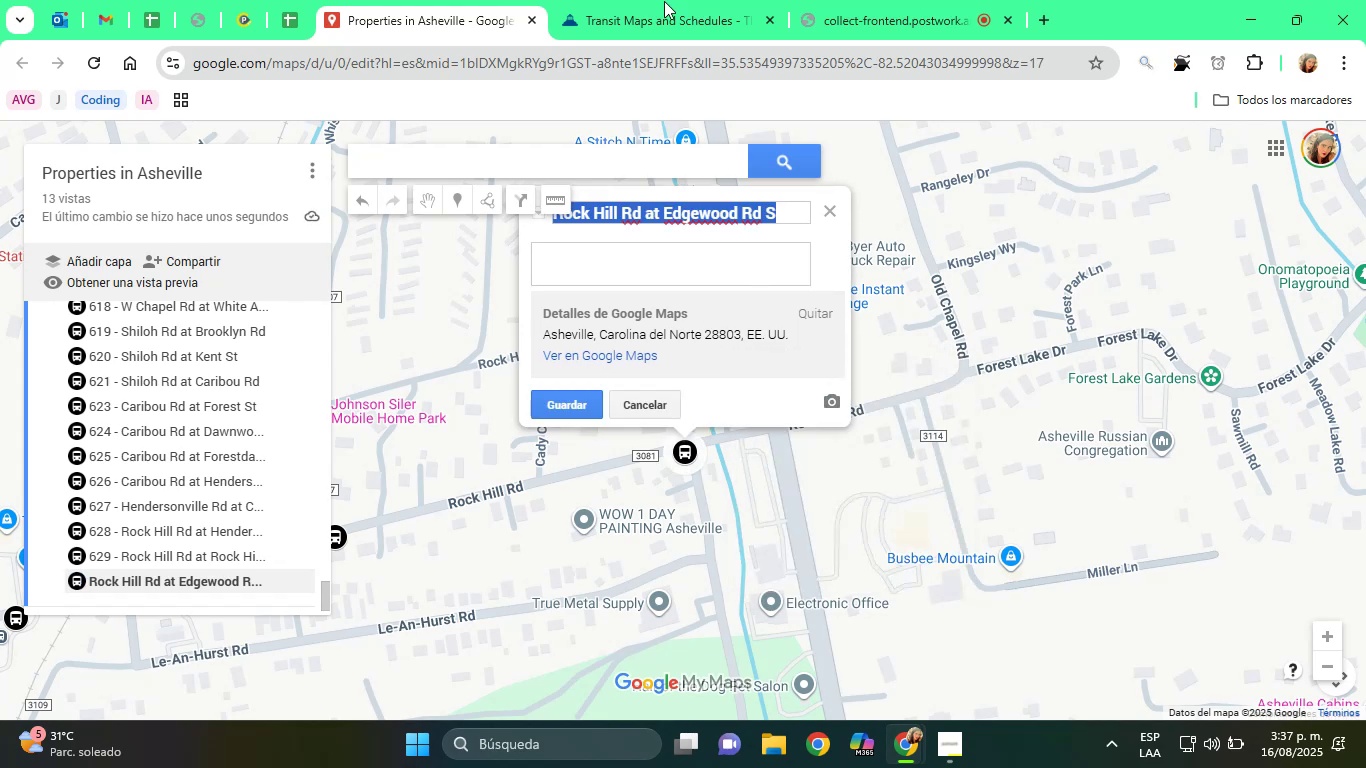 
left_click([633, 0])
 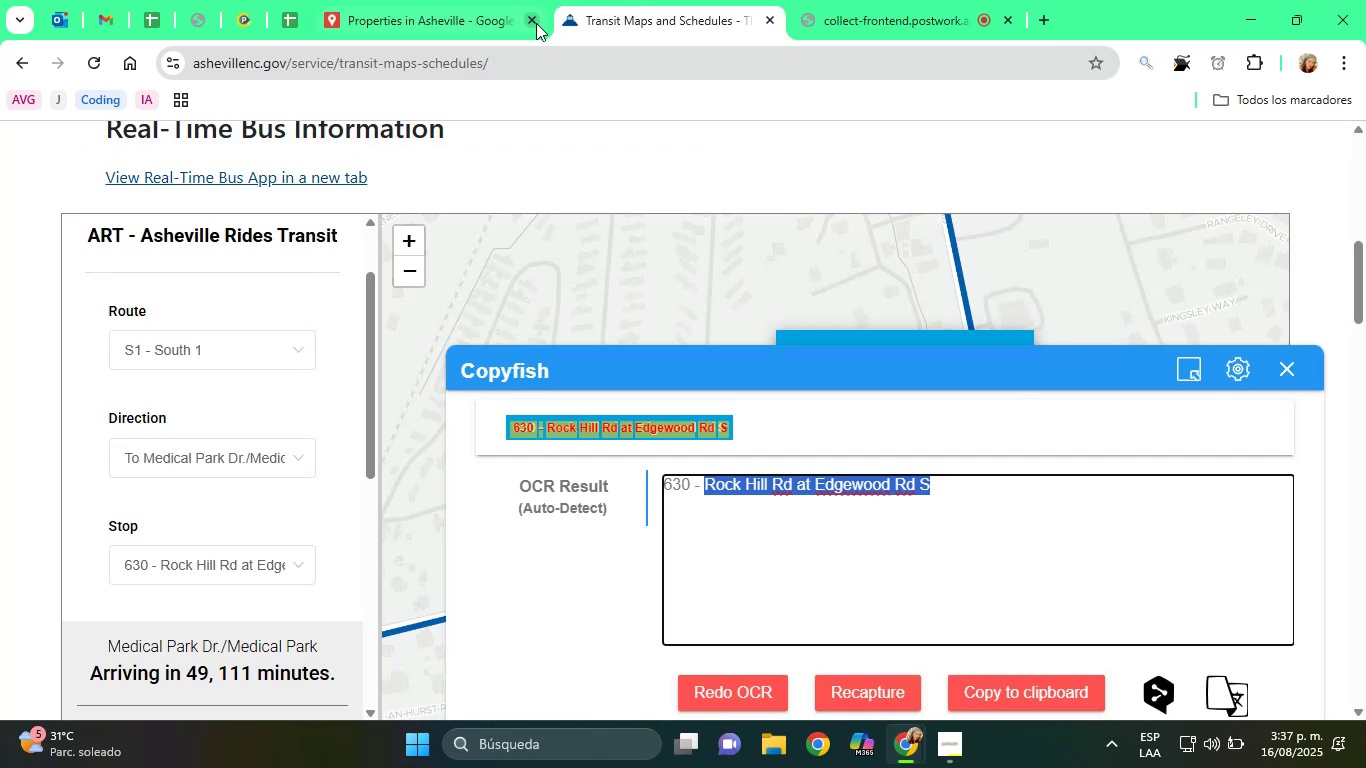 
left_click([446, 0])
 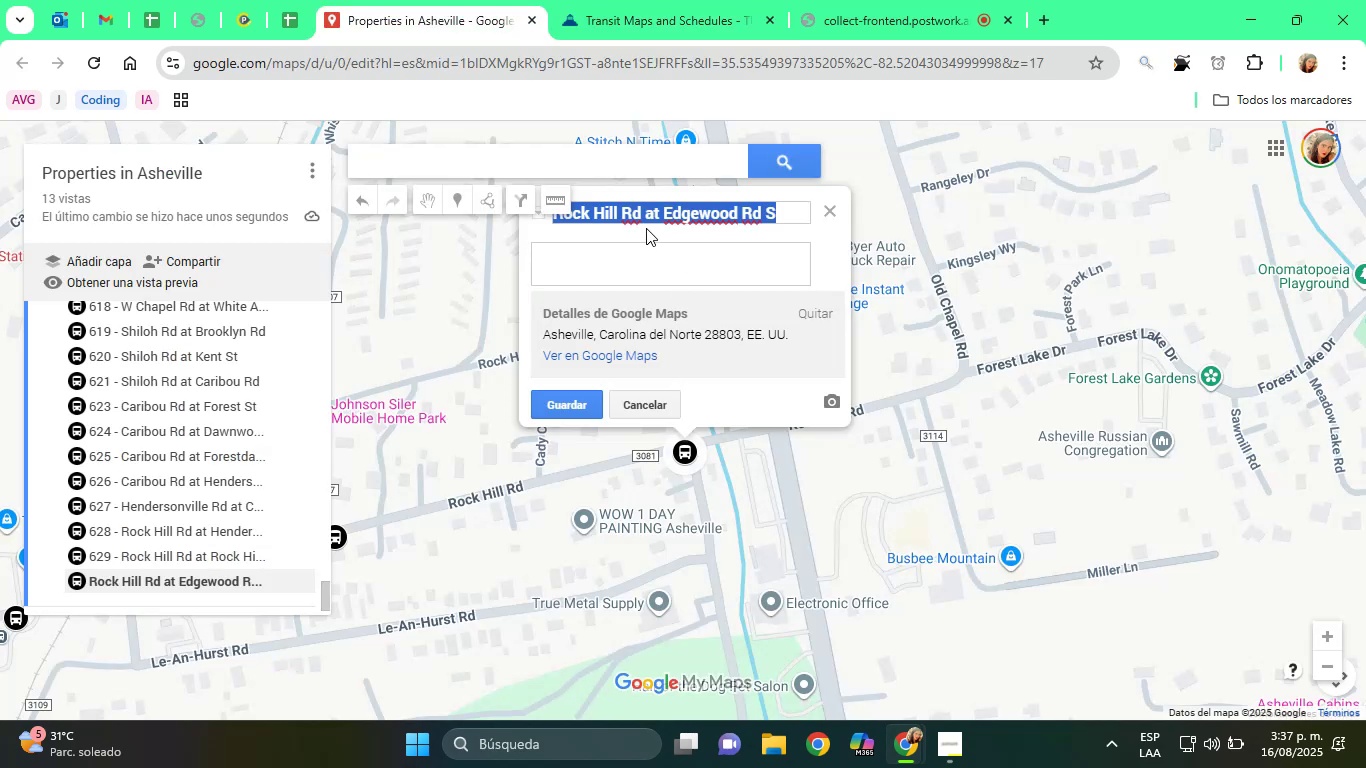 
left_click([649, 217])
 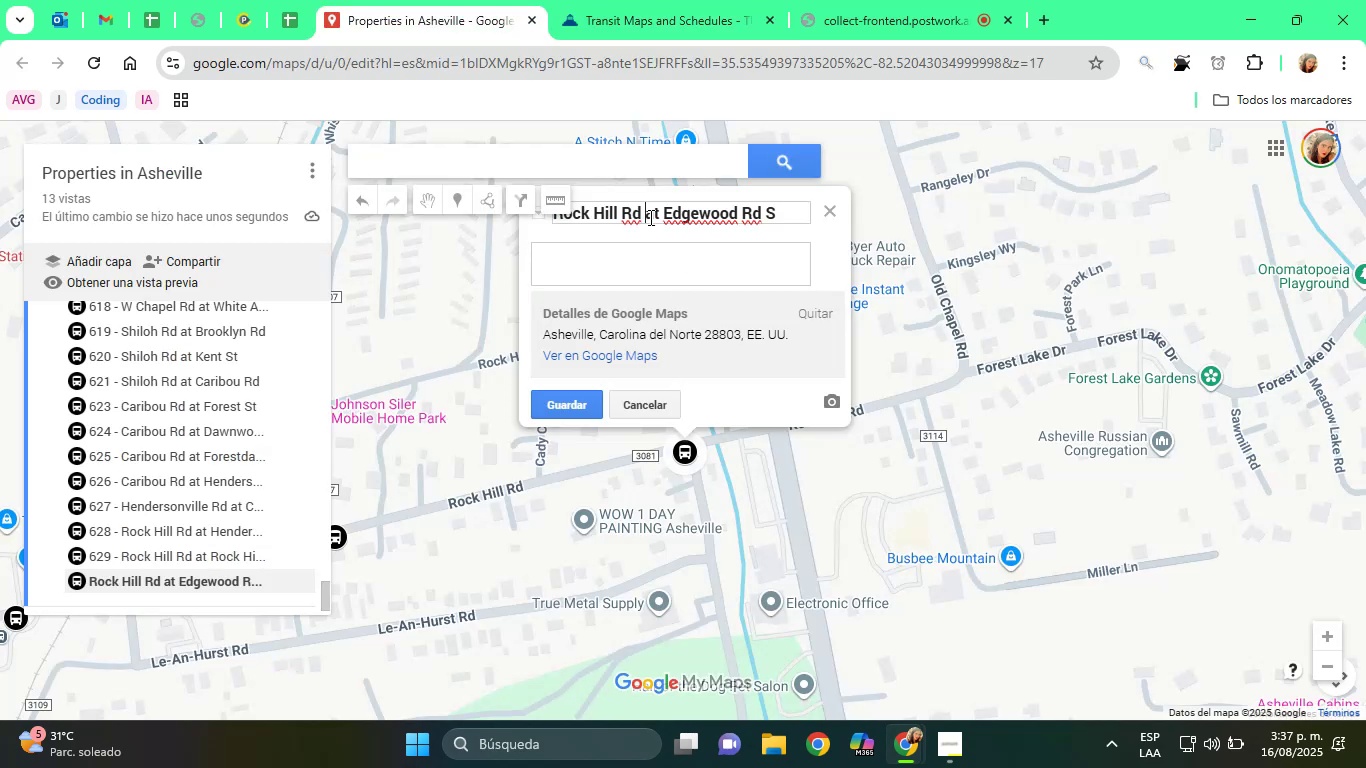 
type([Home]630 - )
key(Tab)
type(Bus Stop)
 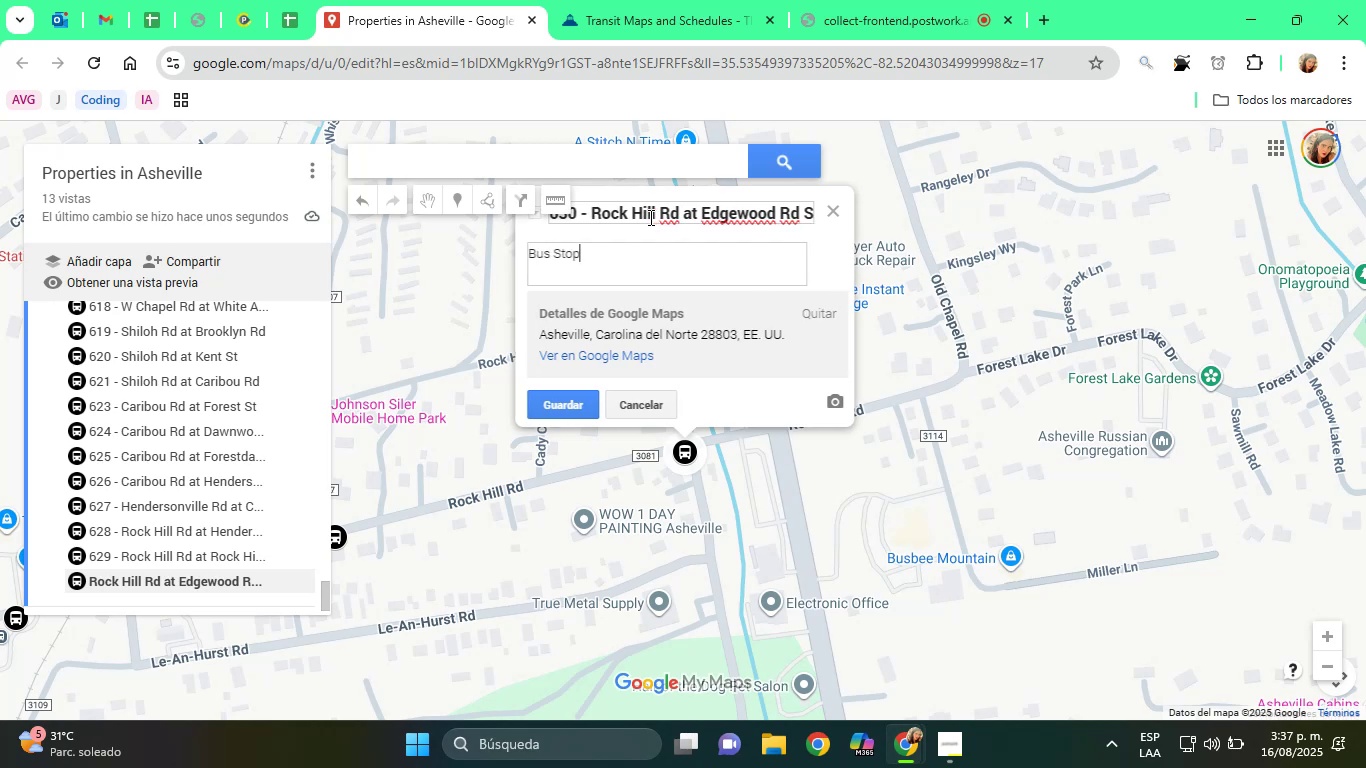 
key(Enter)
 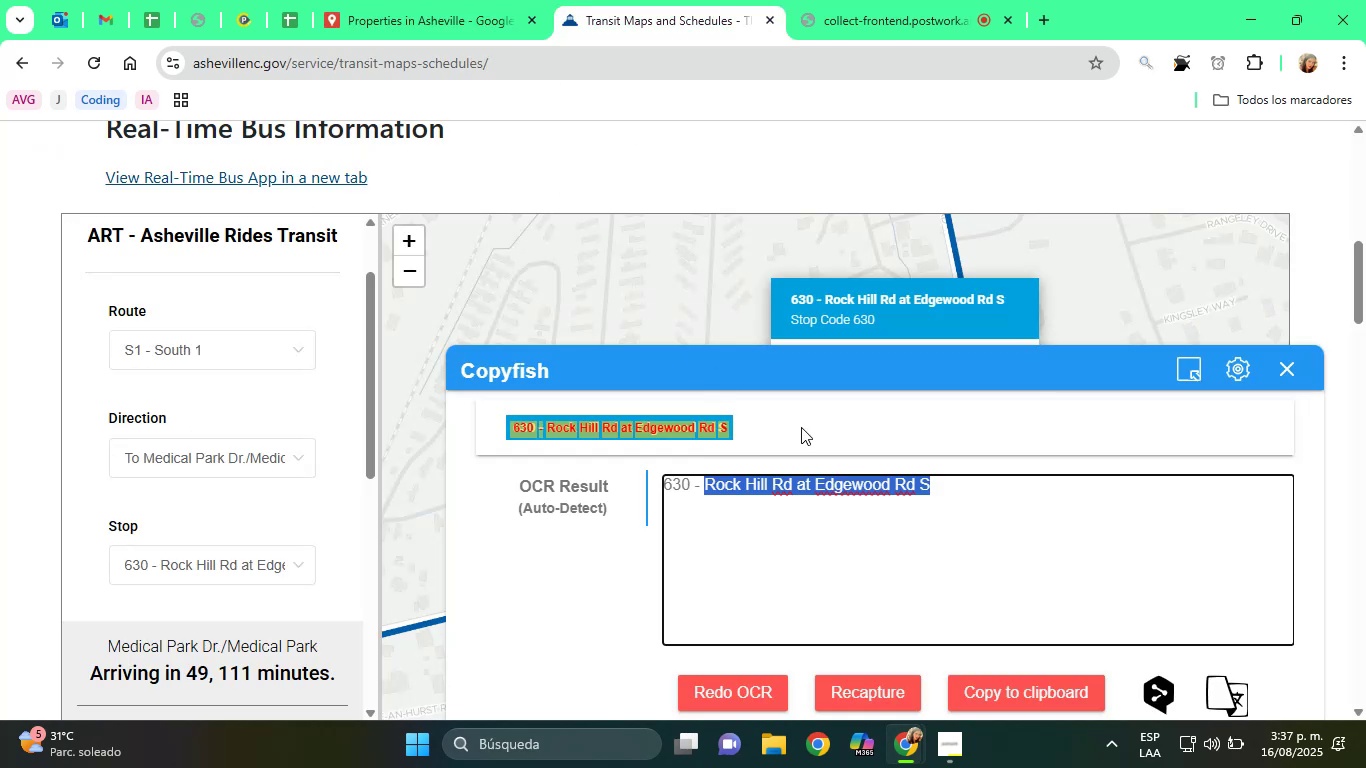 
left_click([1285, 355])
 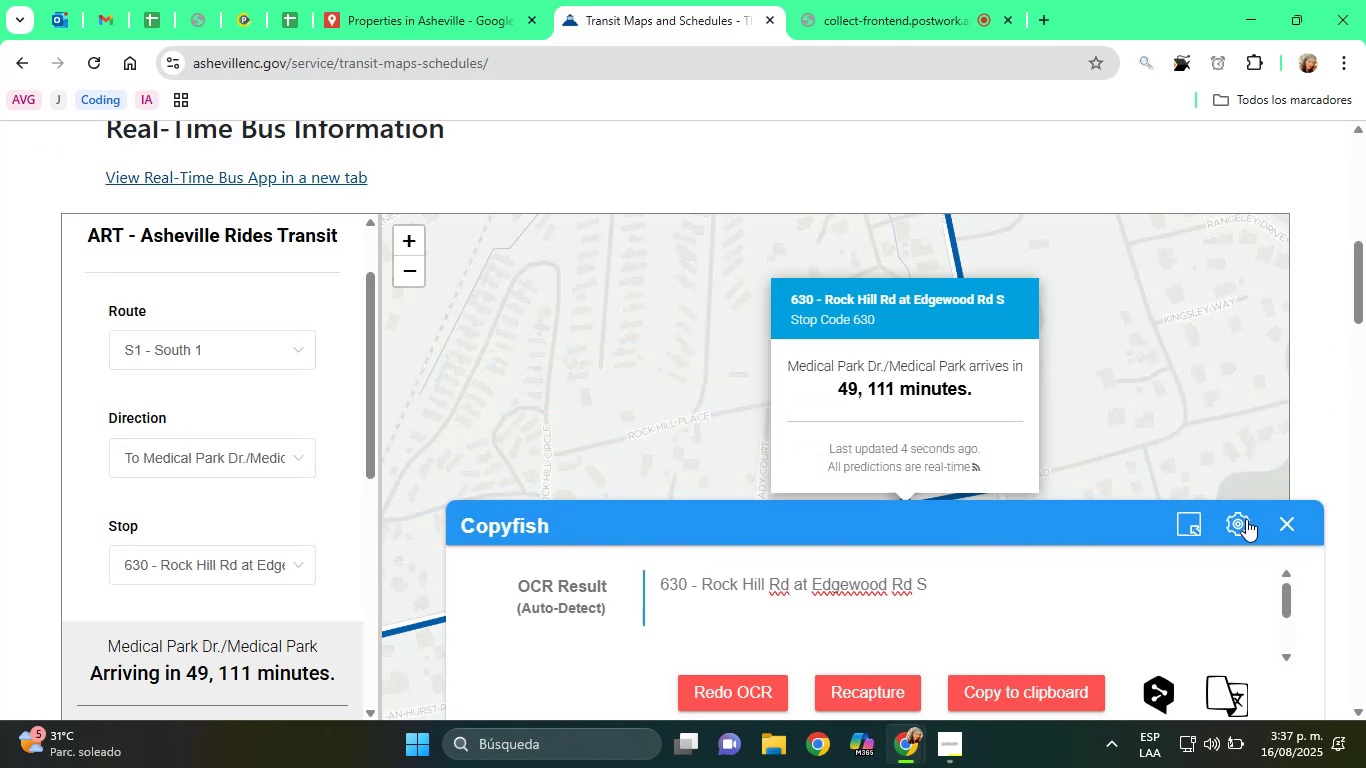 
left_click([1286, 519])
 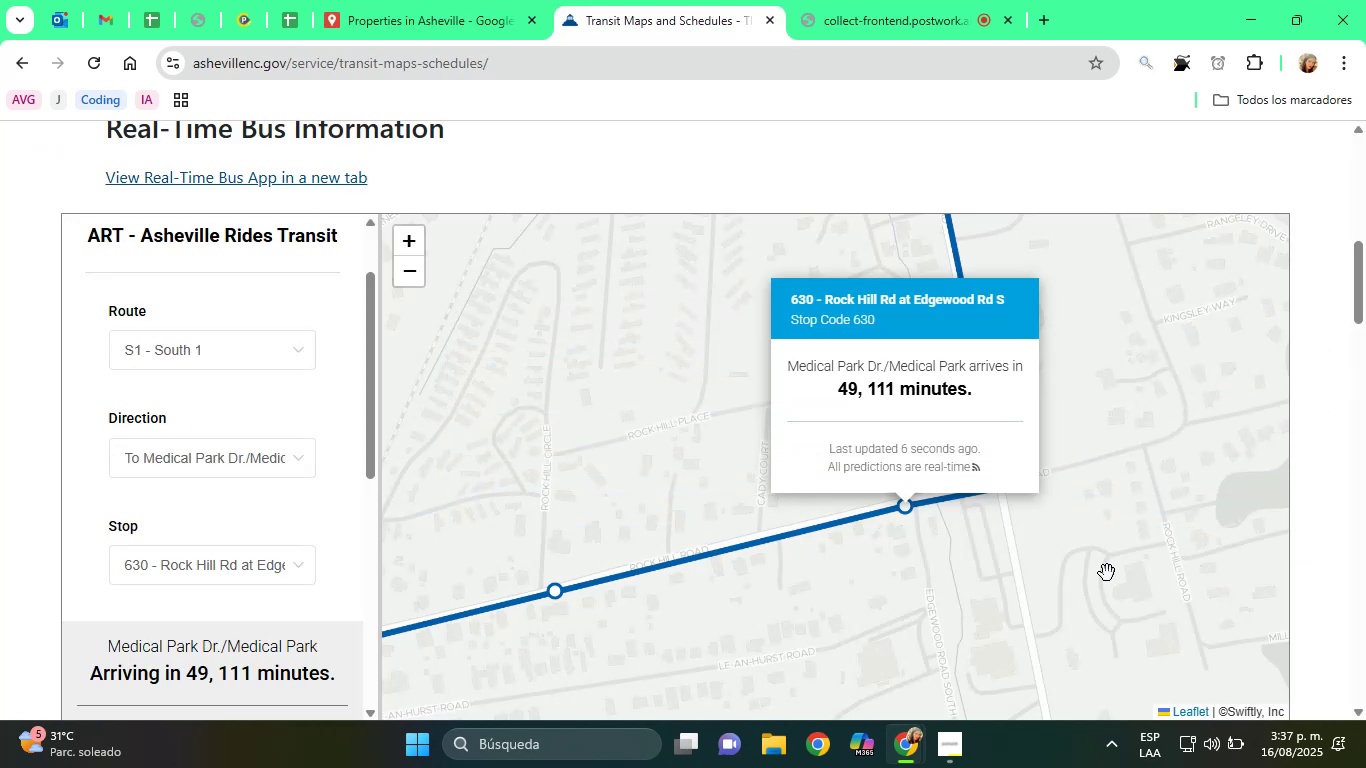 
left_click_drag(start_coordinate=[1040, 618], to_coordinate=[936, 693])
 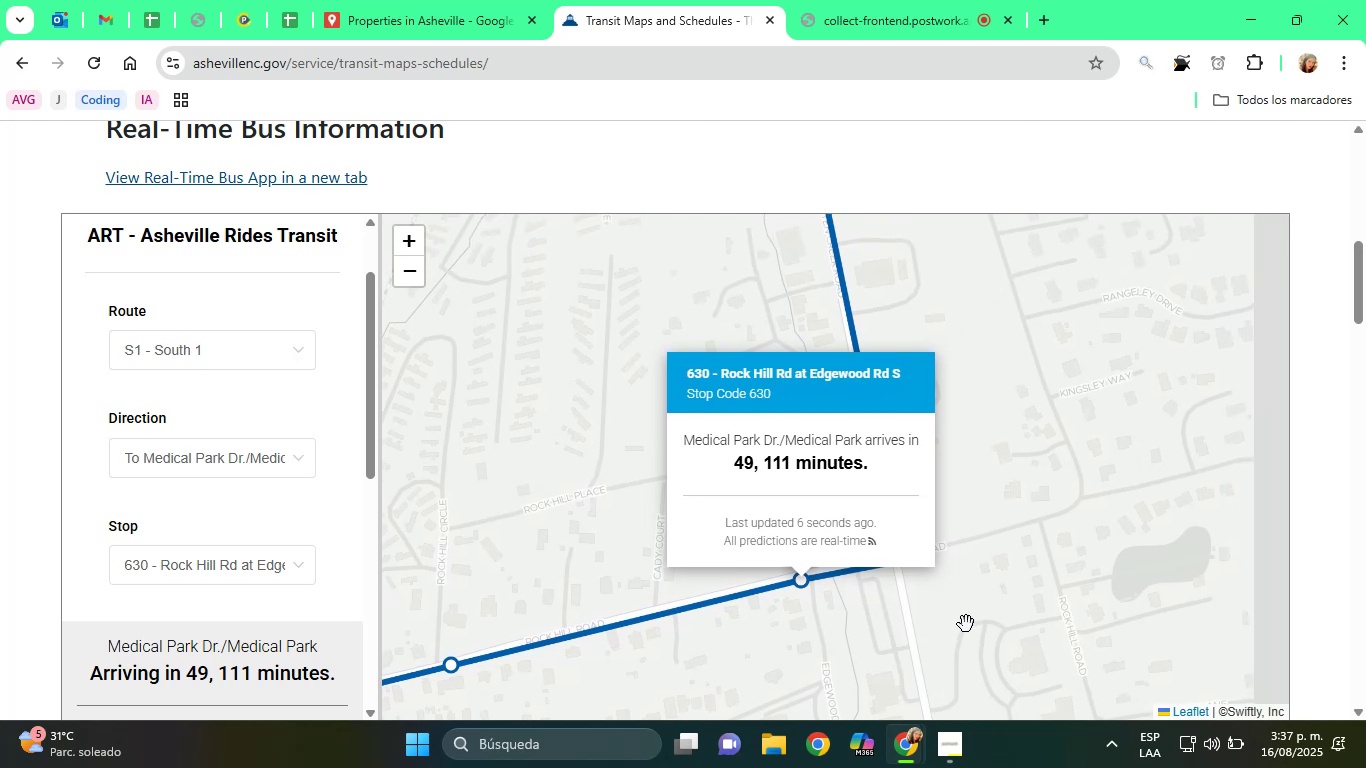 
left_click([966, 623])
 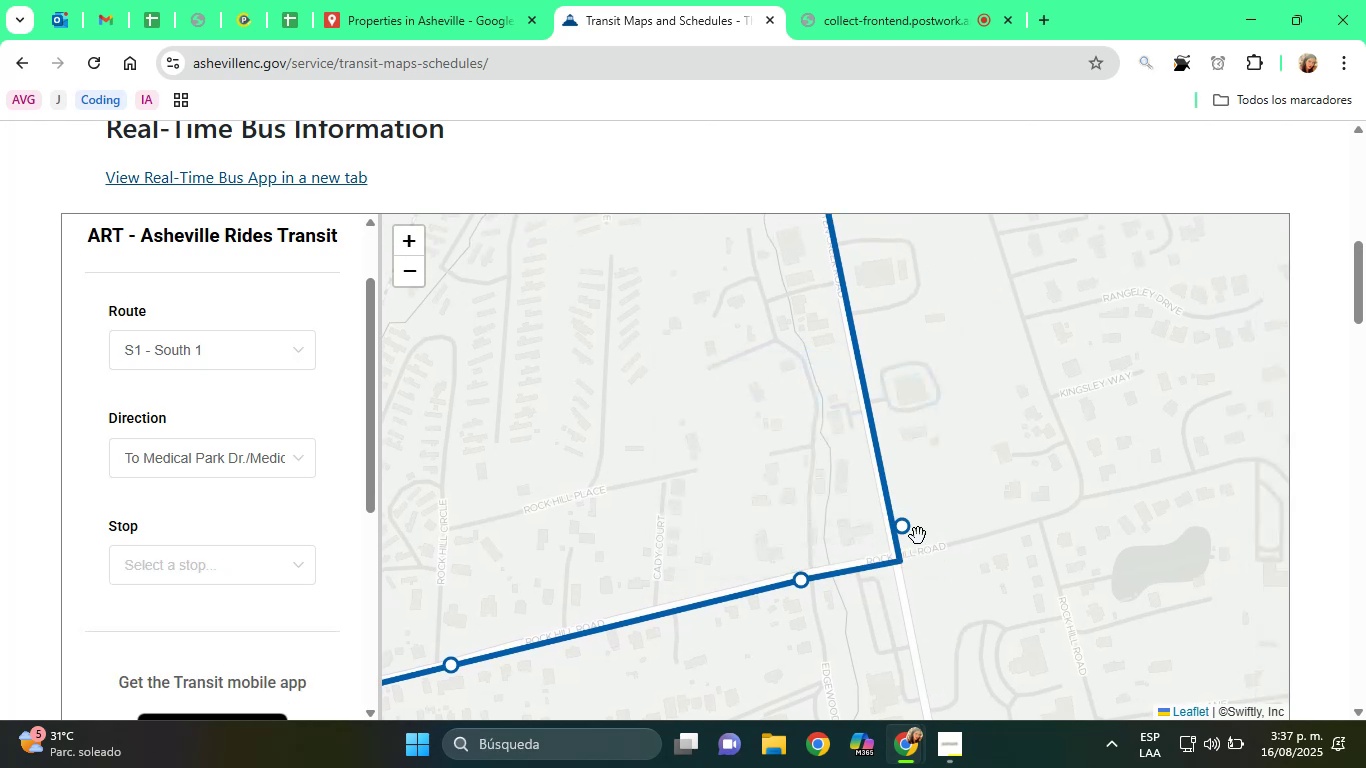 
left_click([904, 529])
 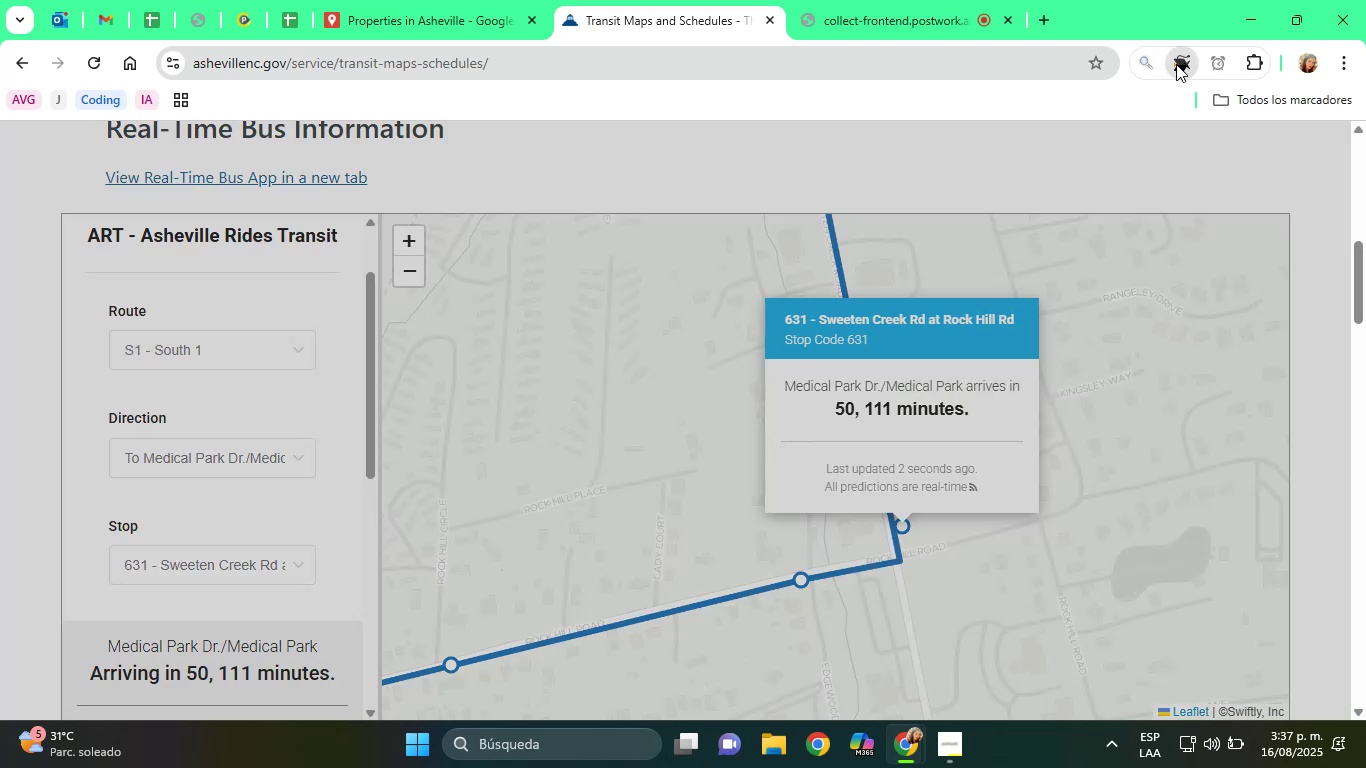 
left_click_drag(start_coordinate=[765, 308], to_coordinate=[1021, 330])
 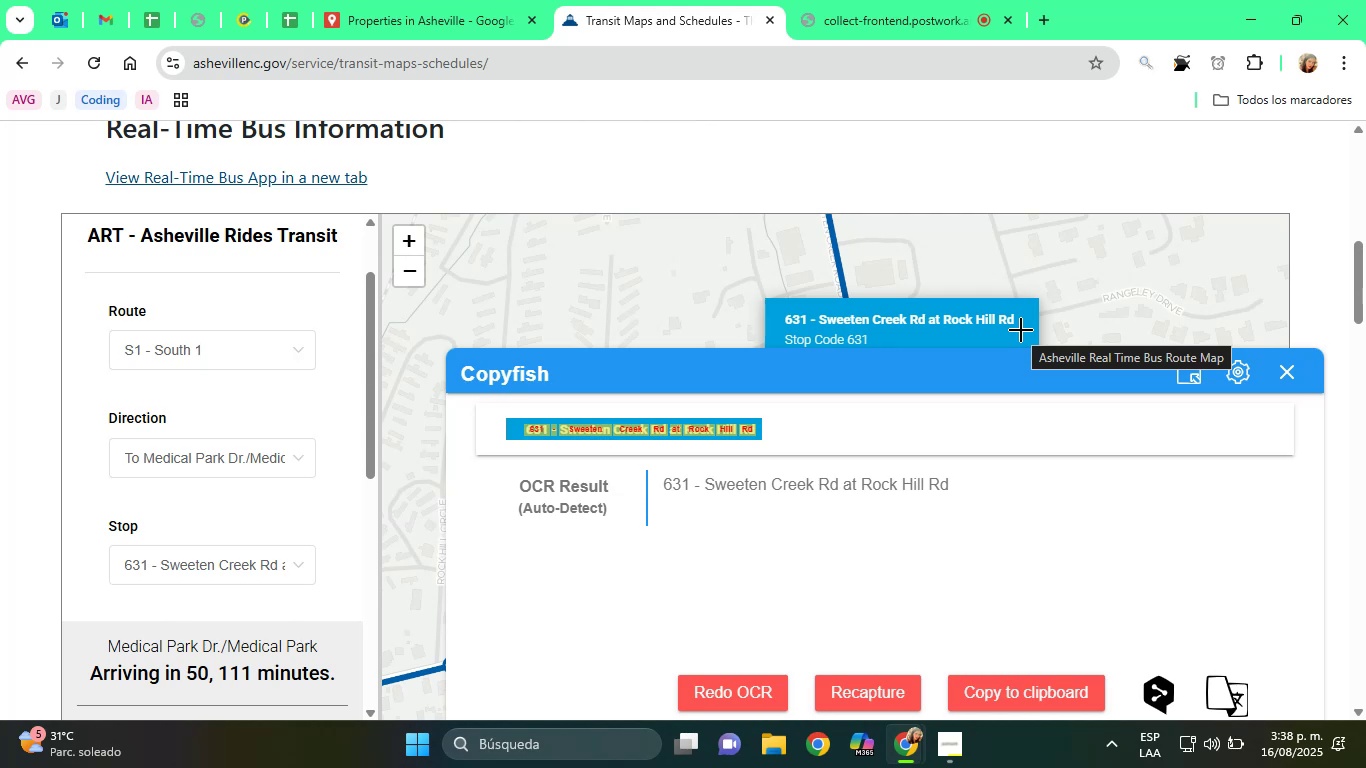 
wait(30.5)
 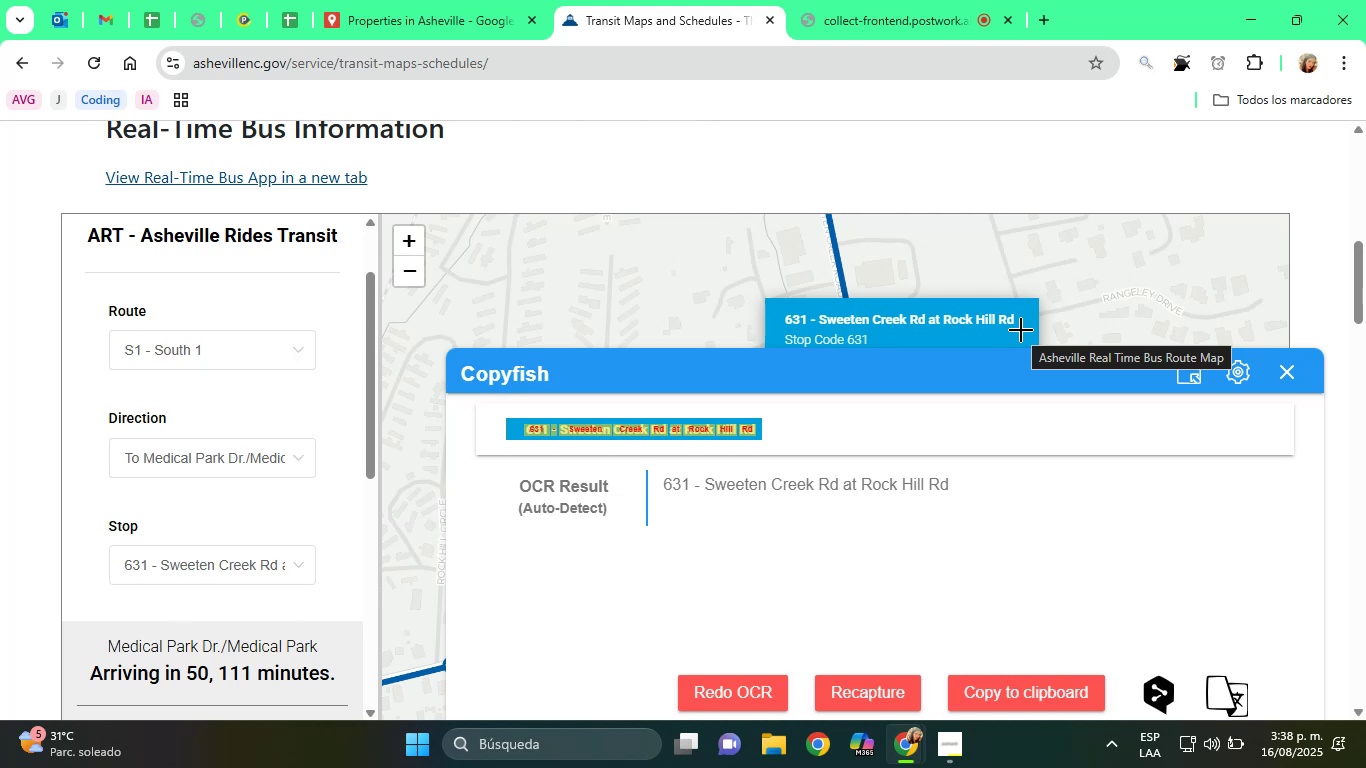 
left_click_drag(start_coordinate=[705, 487], to_coordinate=[968, 494])
 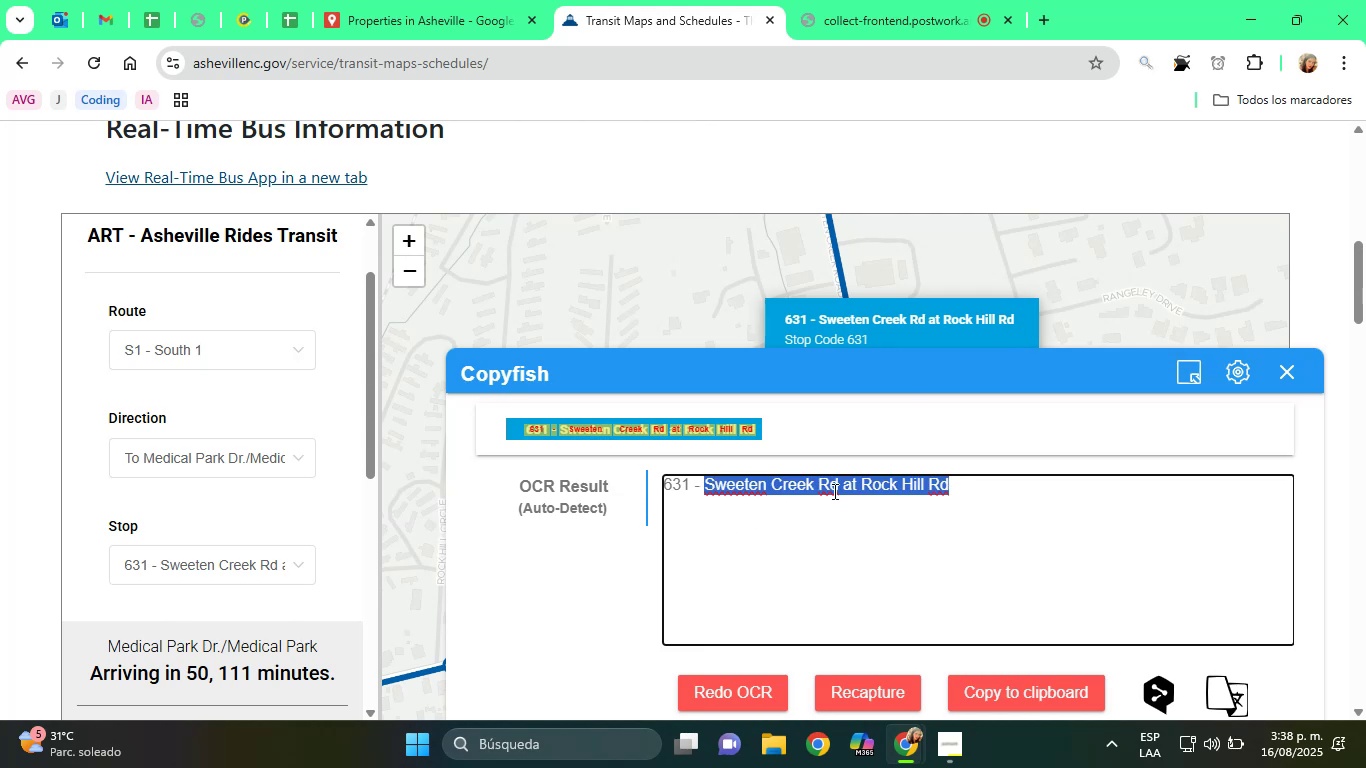 
right_click([833, 491])
 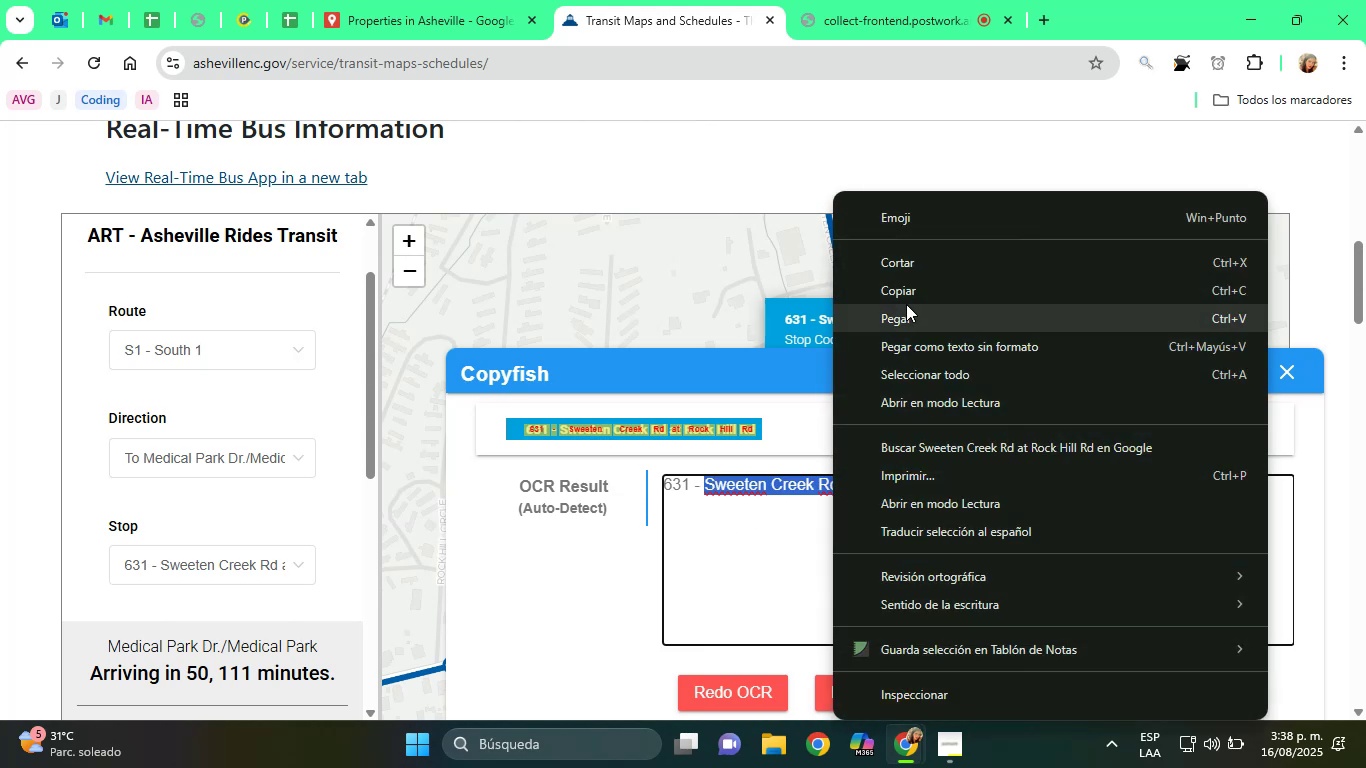 
left_click([907, 290])
 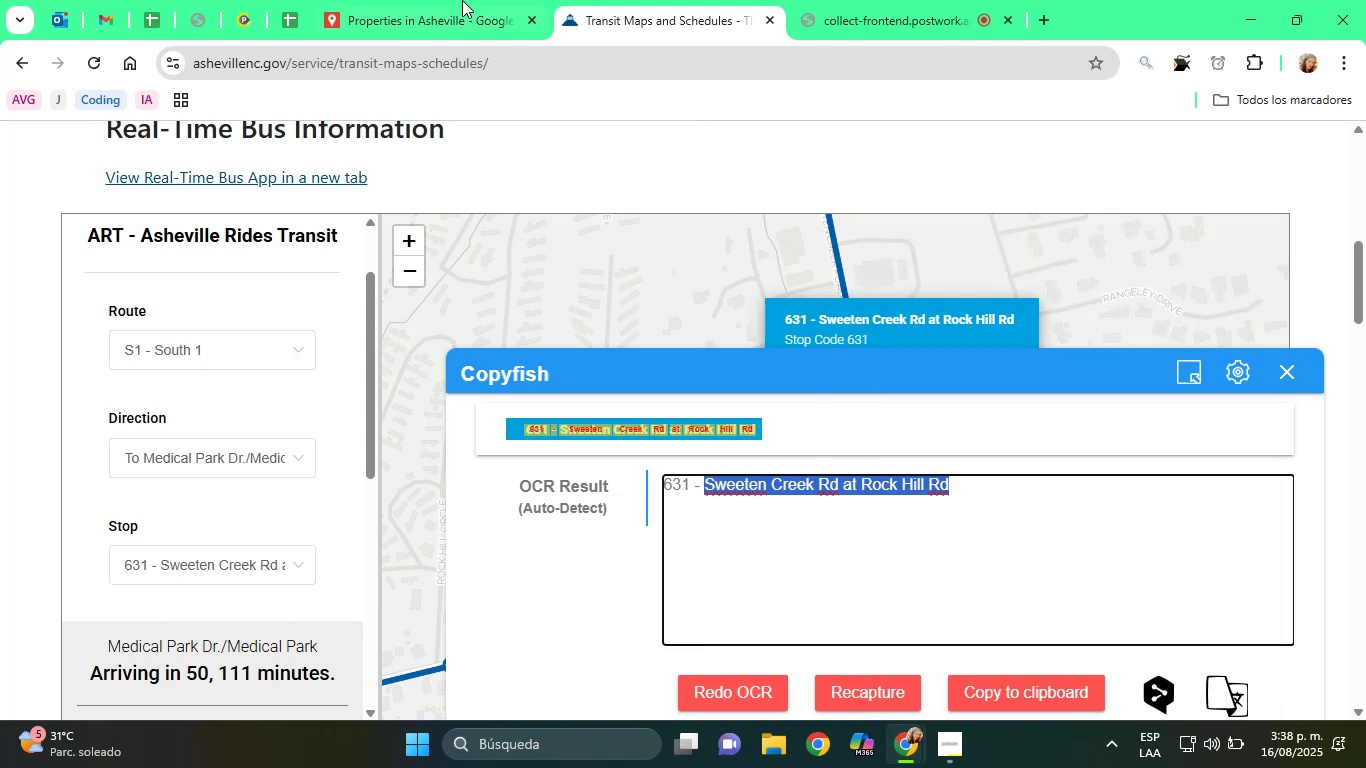 
left_click([439, 0])
 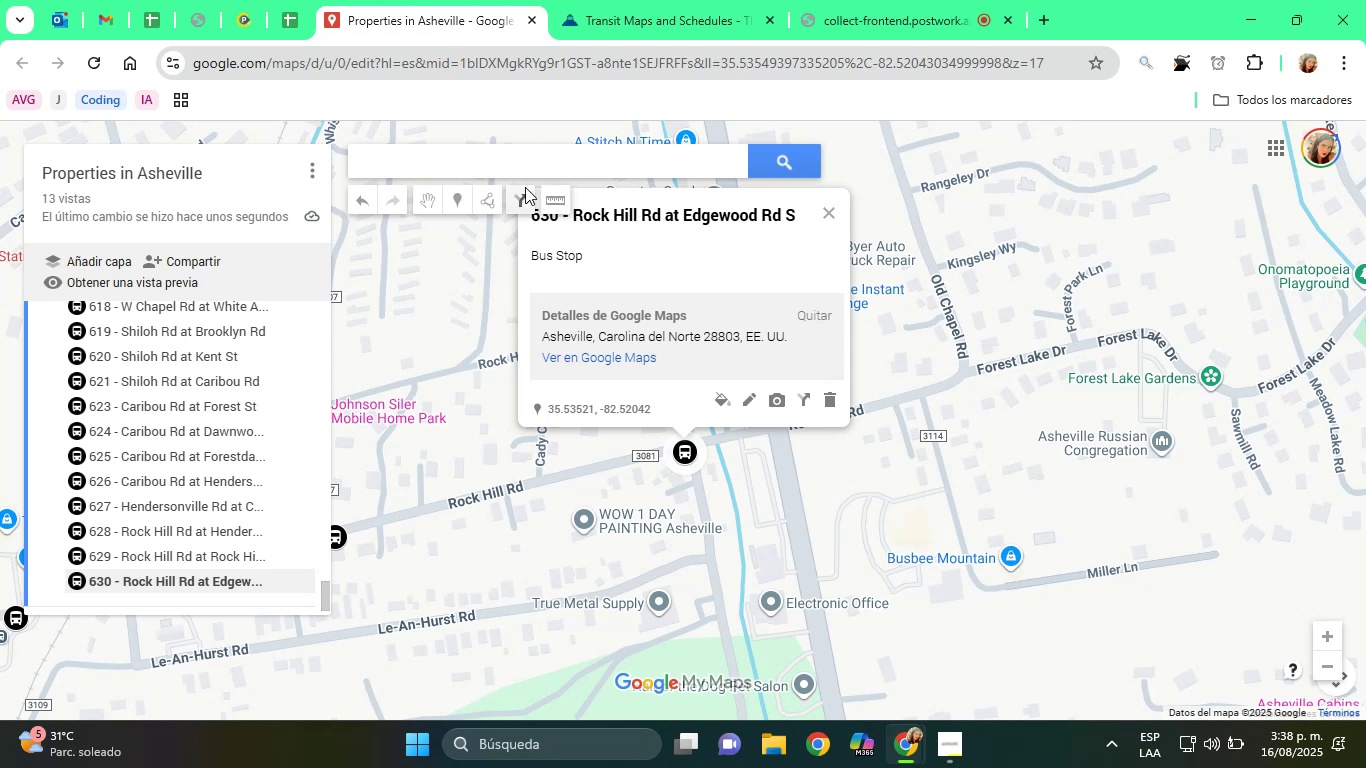 
right_click([494, 169])
 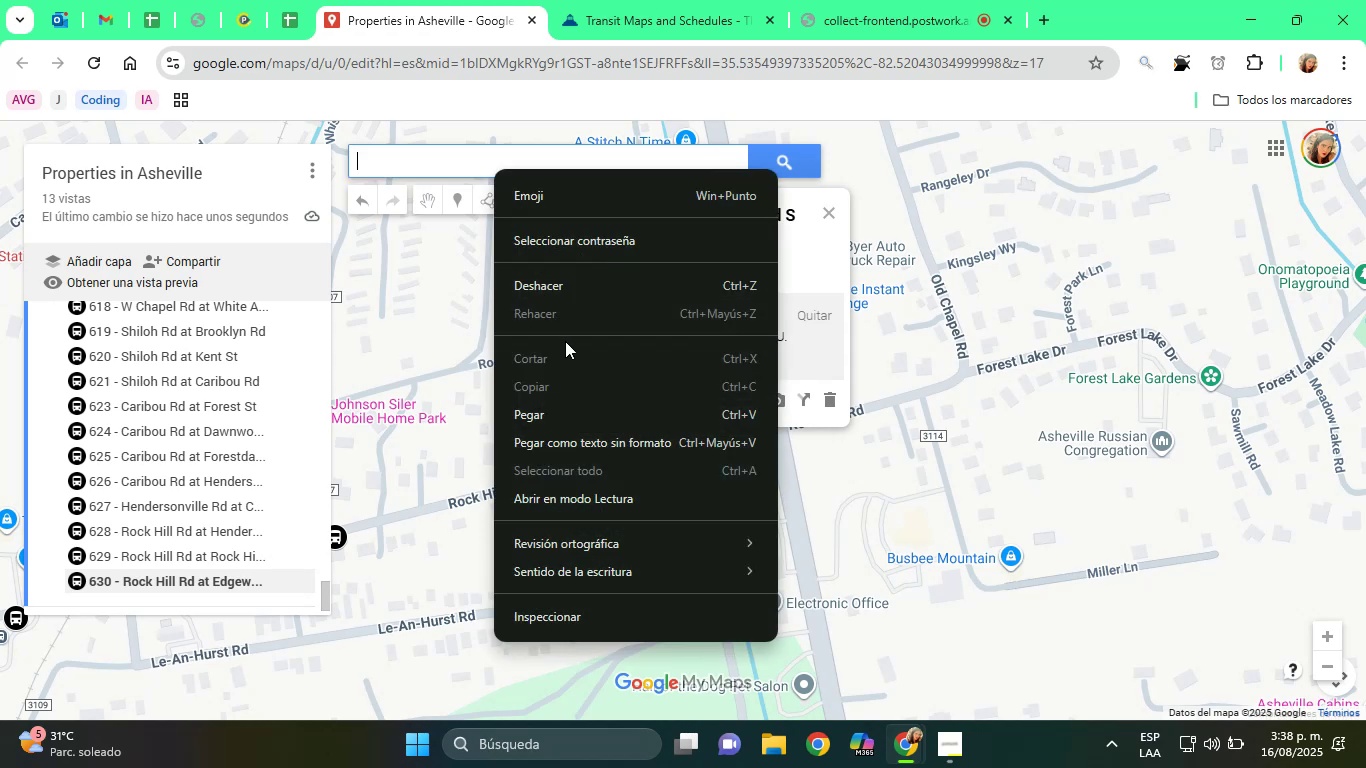 
mouse_move([562, 435])
 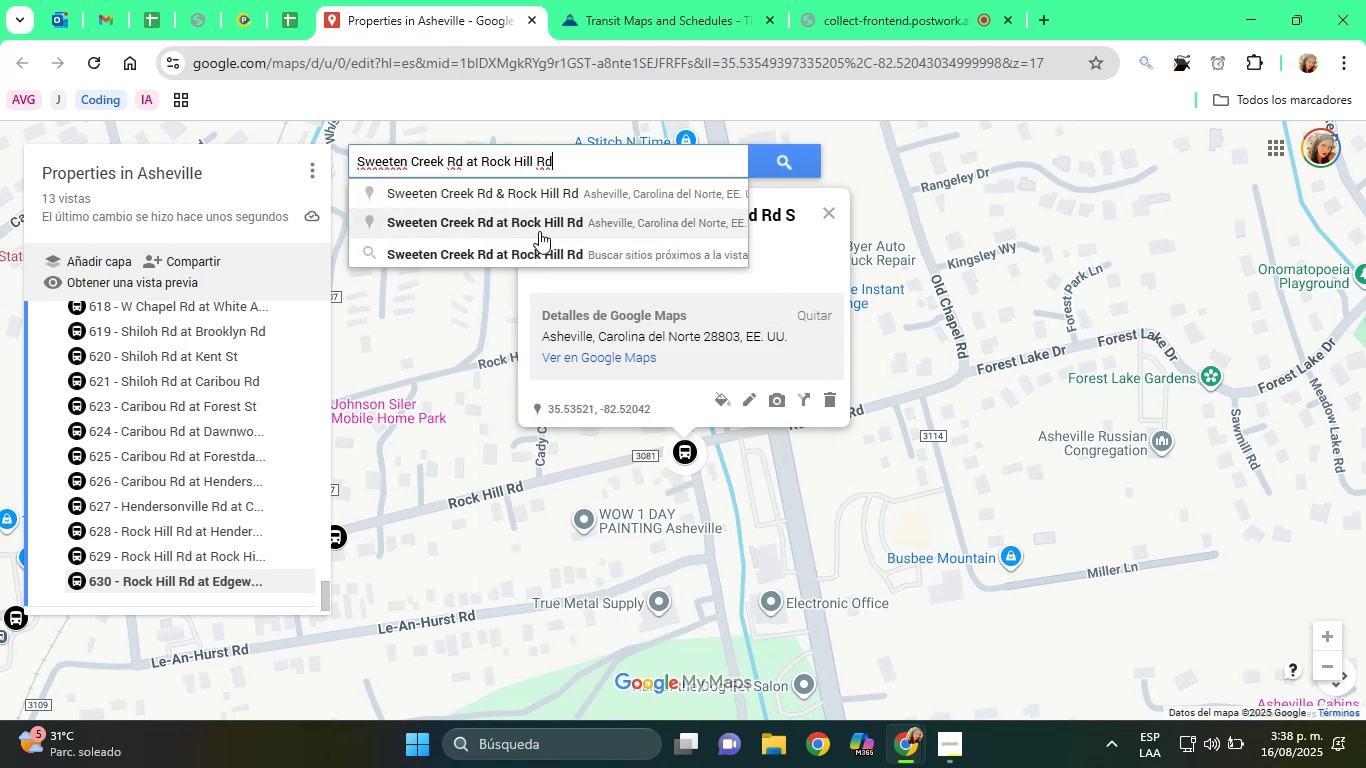 
left_click([561, 223])
 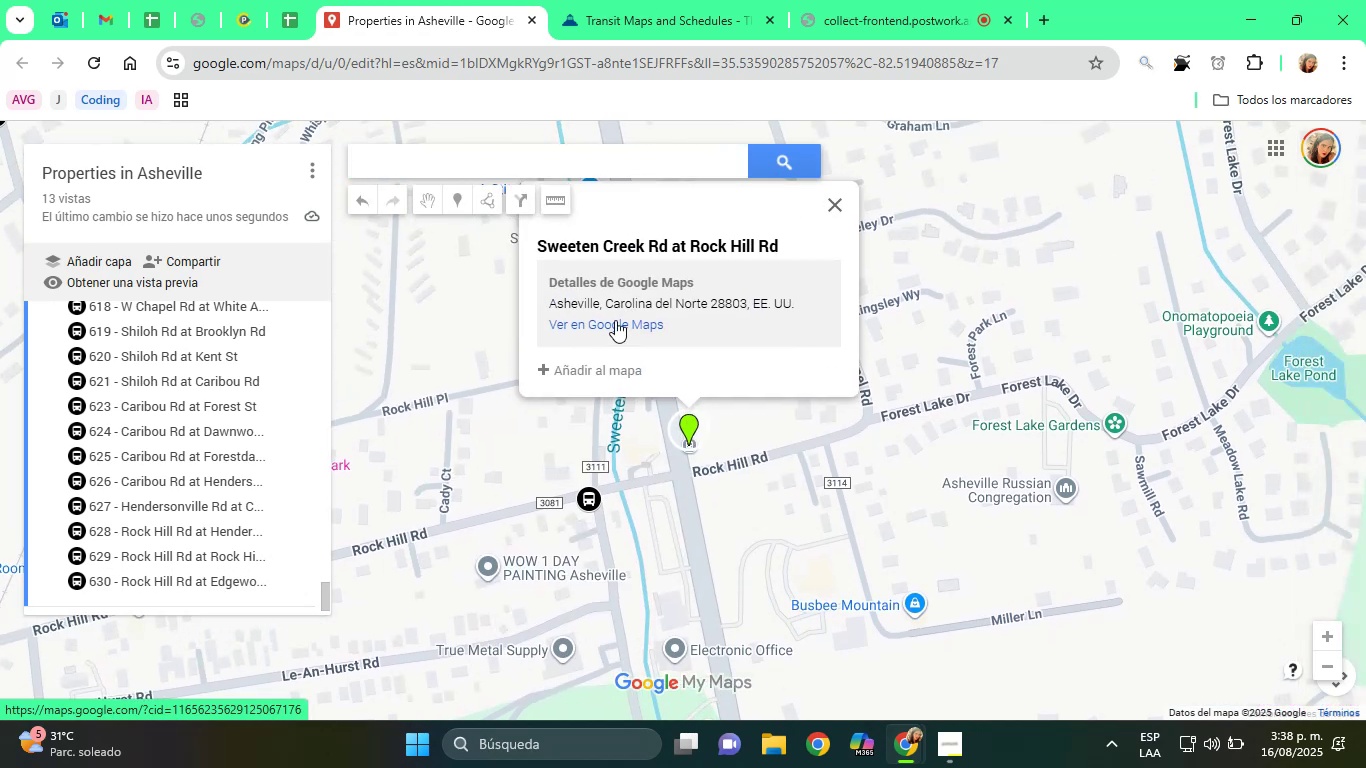 
left_click([601, 356])
 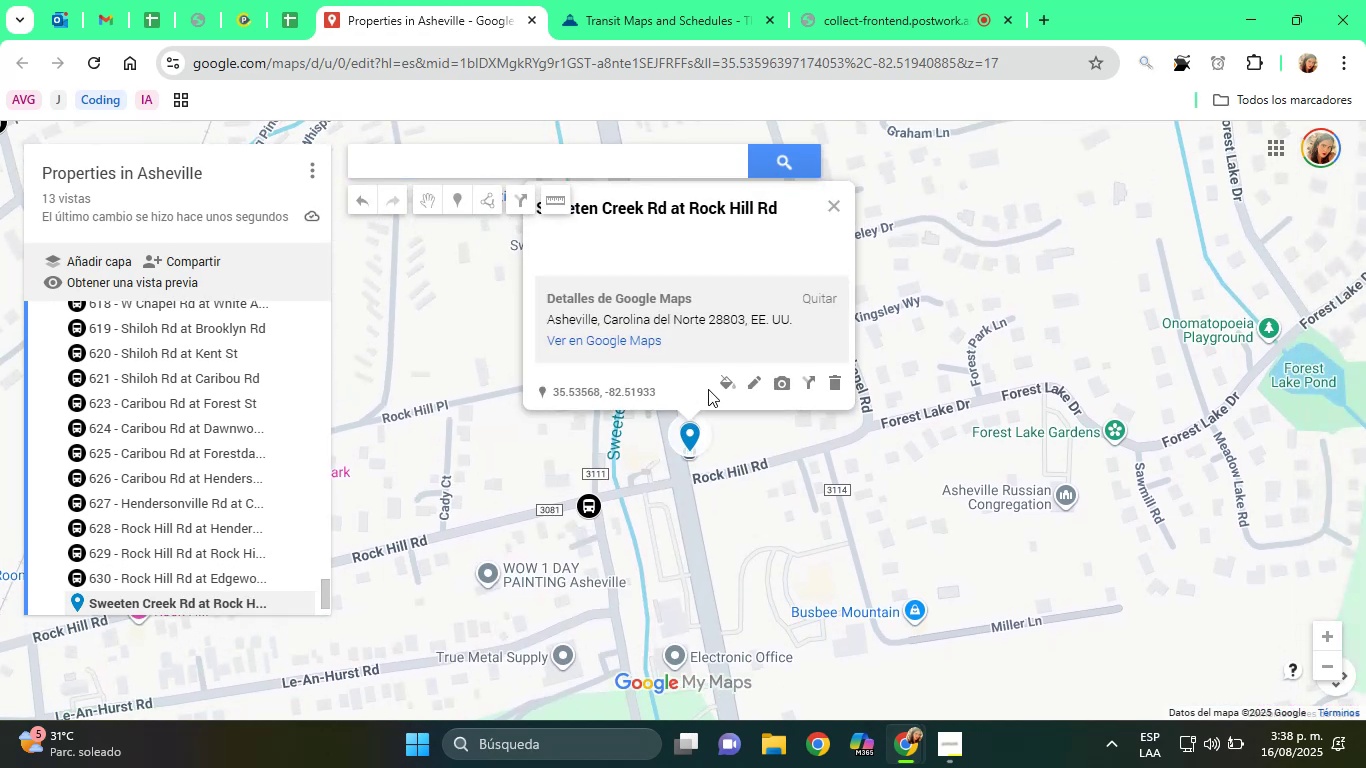 
left_click([726, 380])
 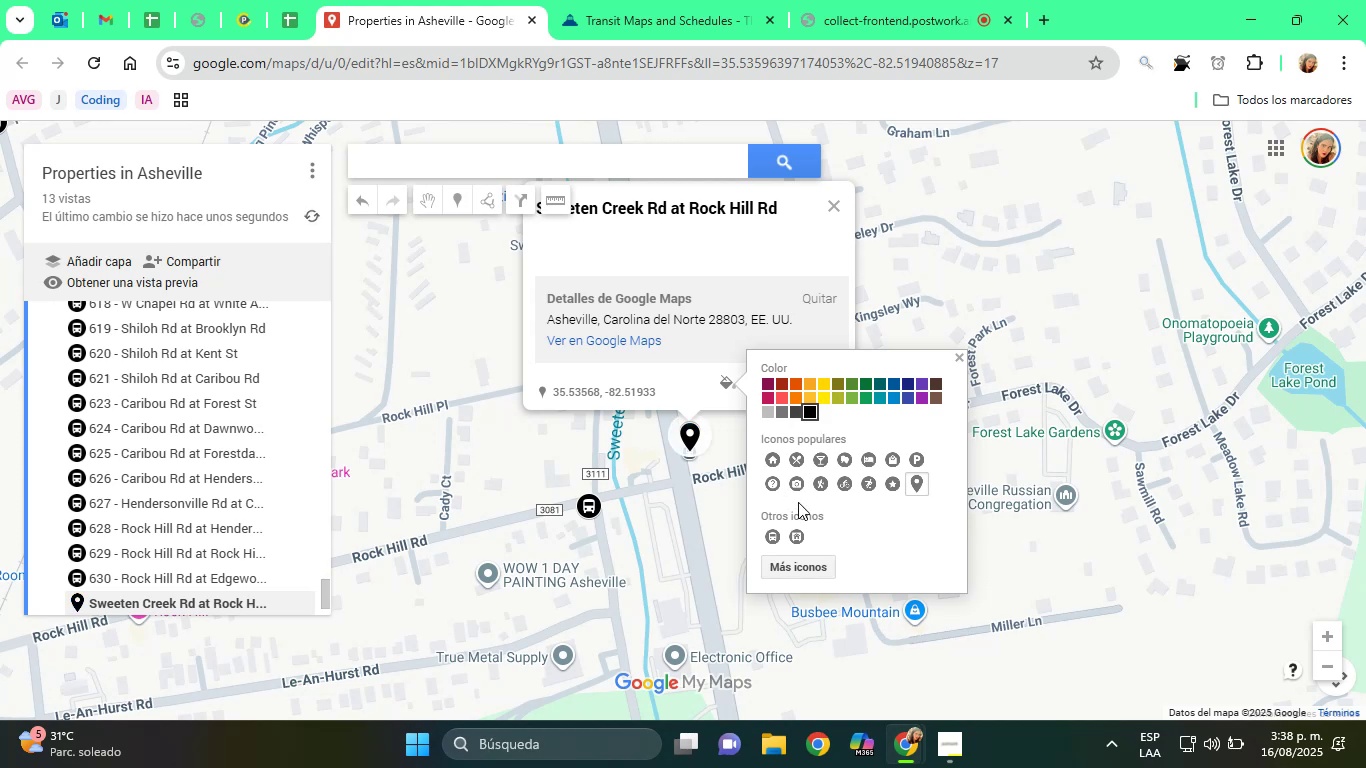 
left_click([780, 531])
 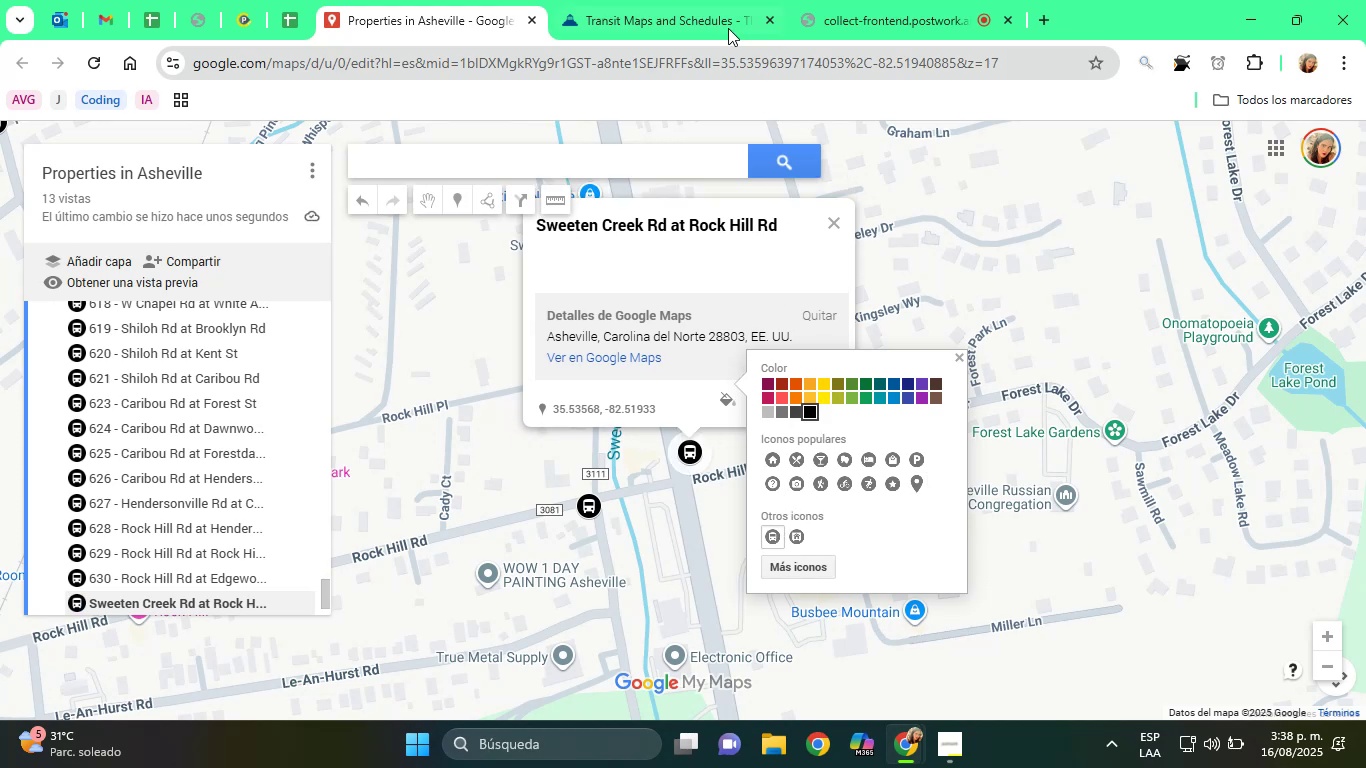 
left_click([652, 0])
 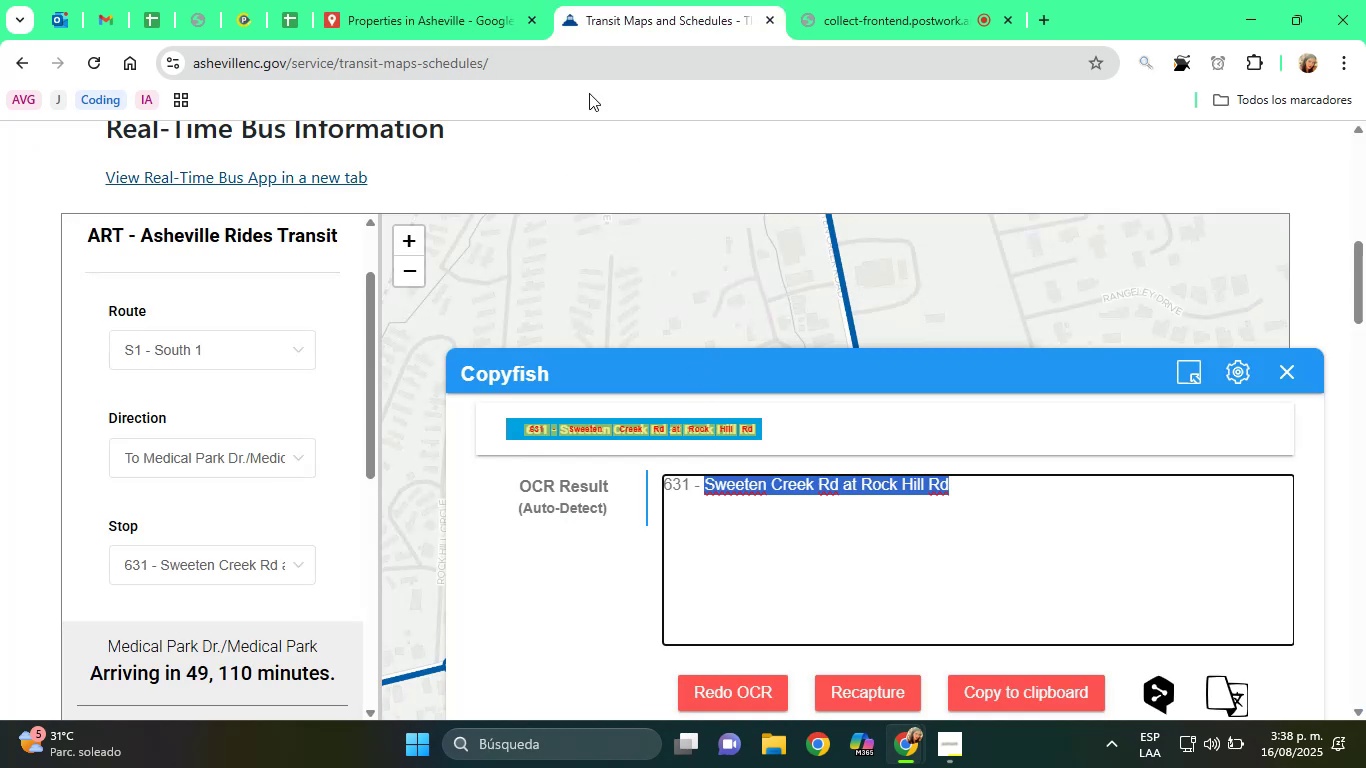 
left_click([453, 0])
 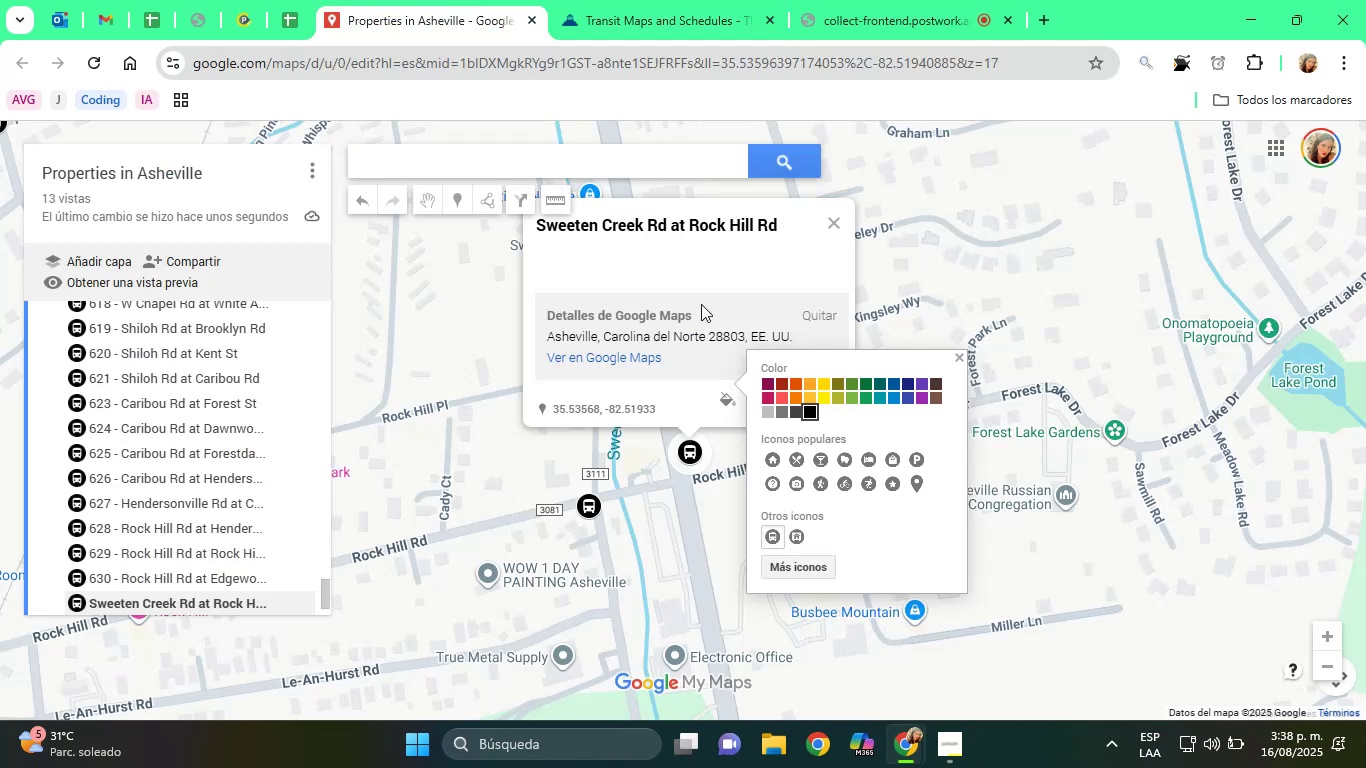 
left_click([700, 253])
 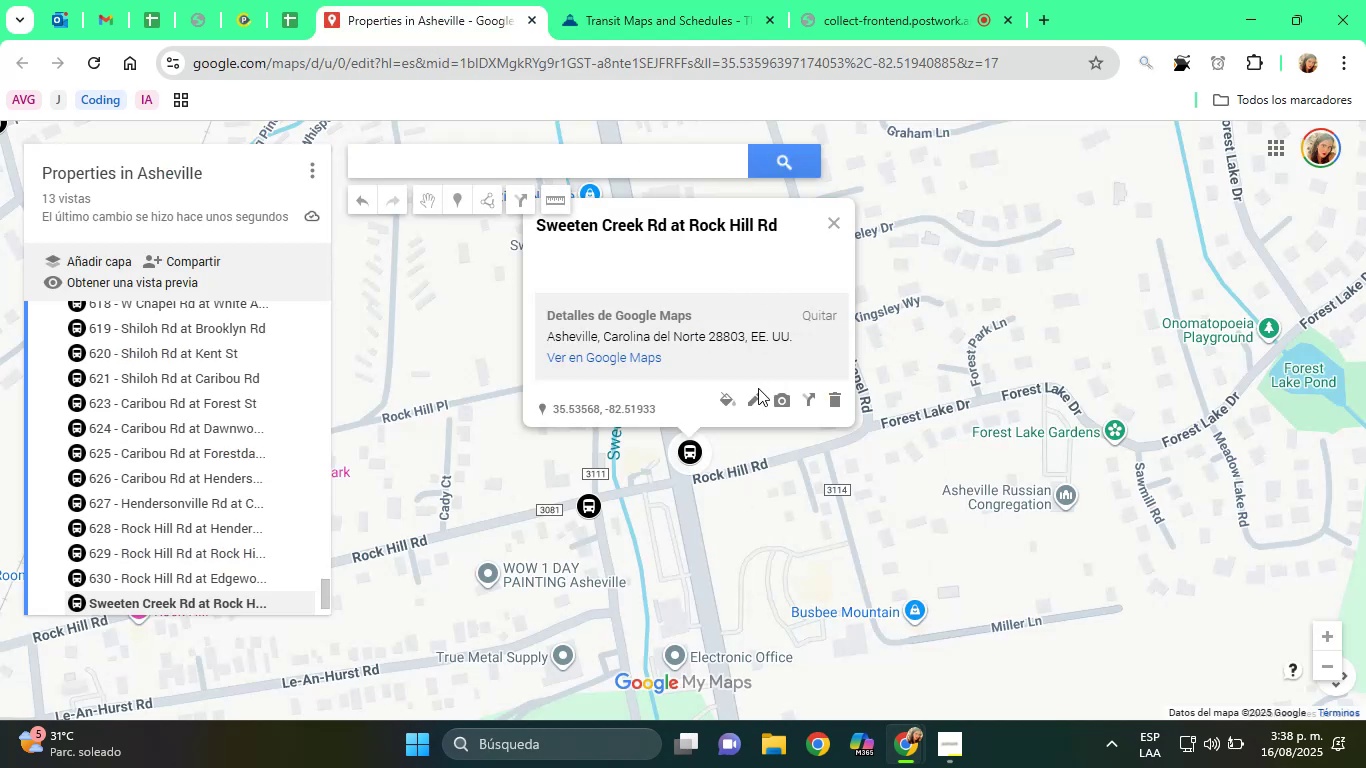 
left_click([755, 392])
 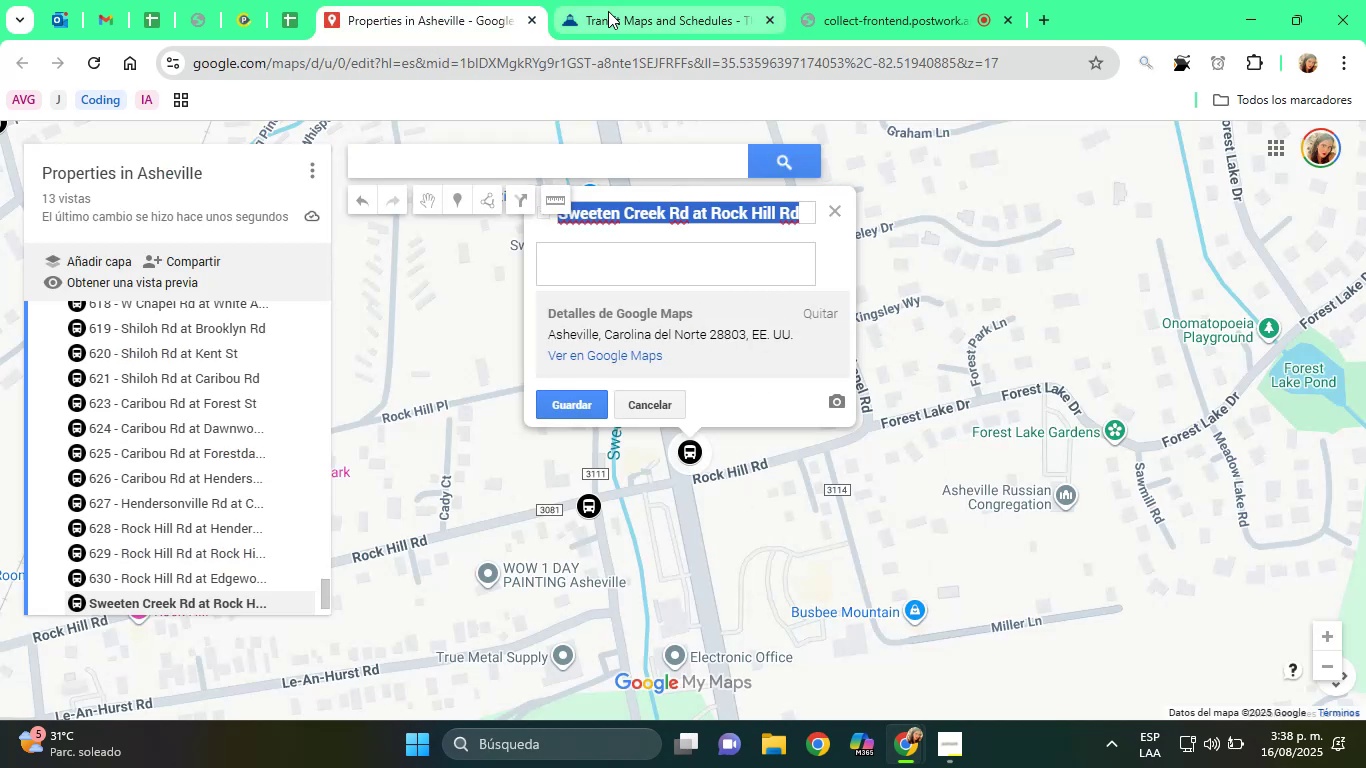 
type([Home]61)
key(Backspace)
type(31 - )
key(Tab)
type(Bs)
key(Backspace)
type(us Stop)
 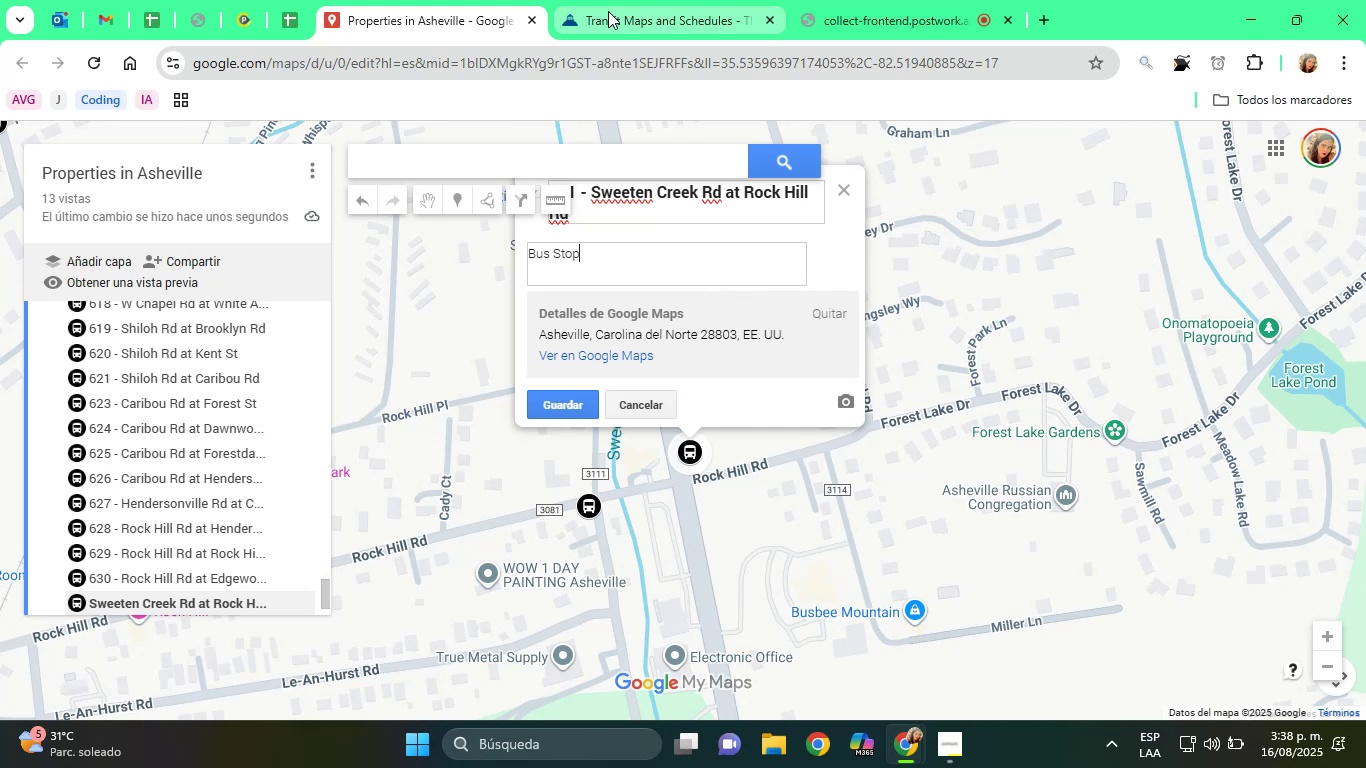 
key(Enter)
 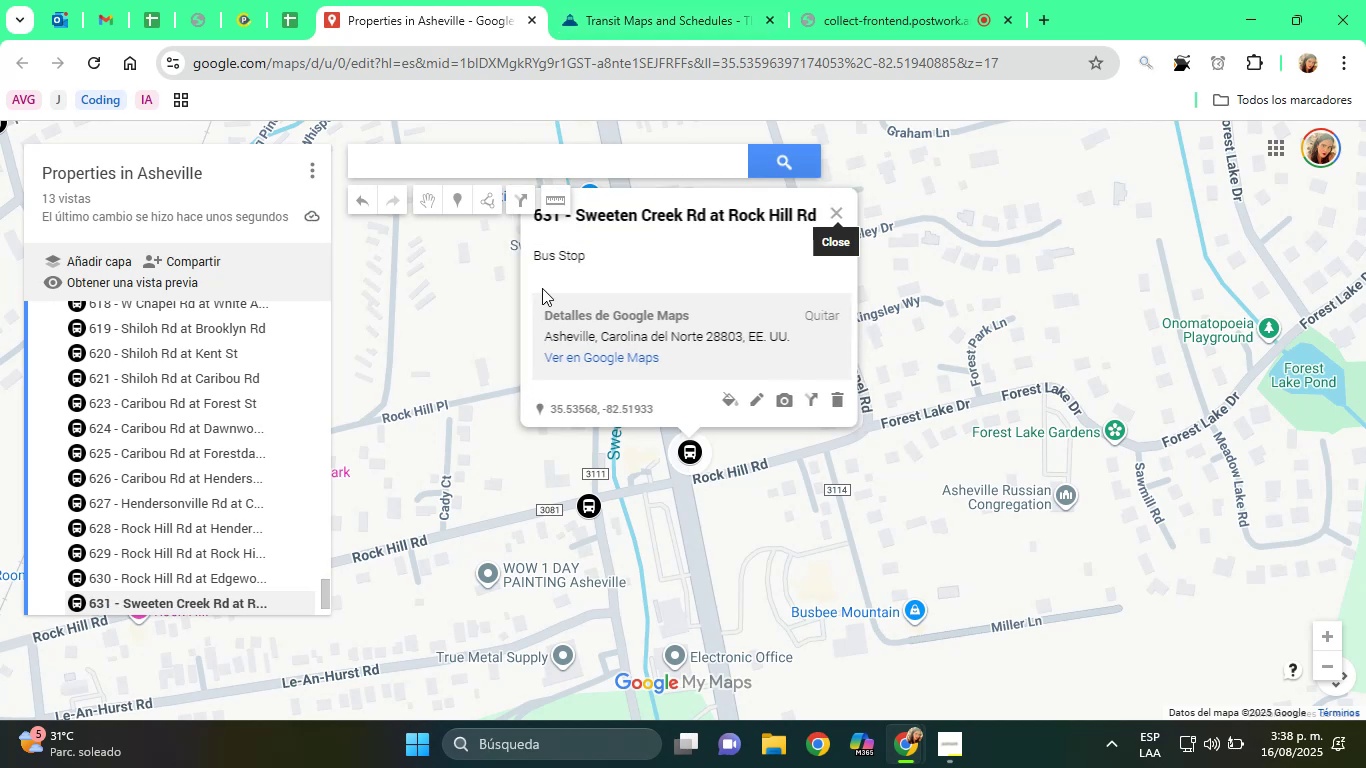 
left_click_drag(start_coordinate=[771, 478], to_coordinate=[790, 495])
 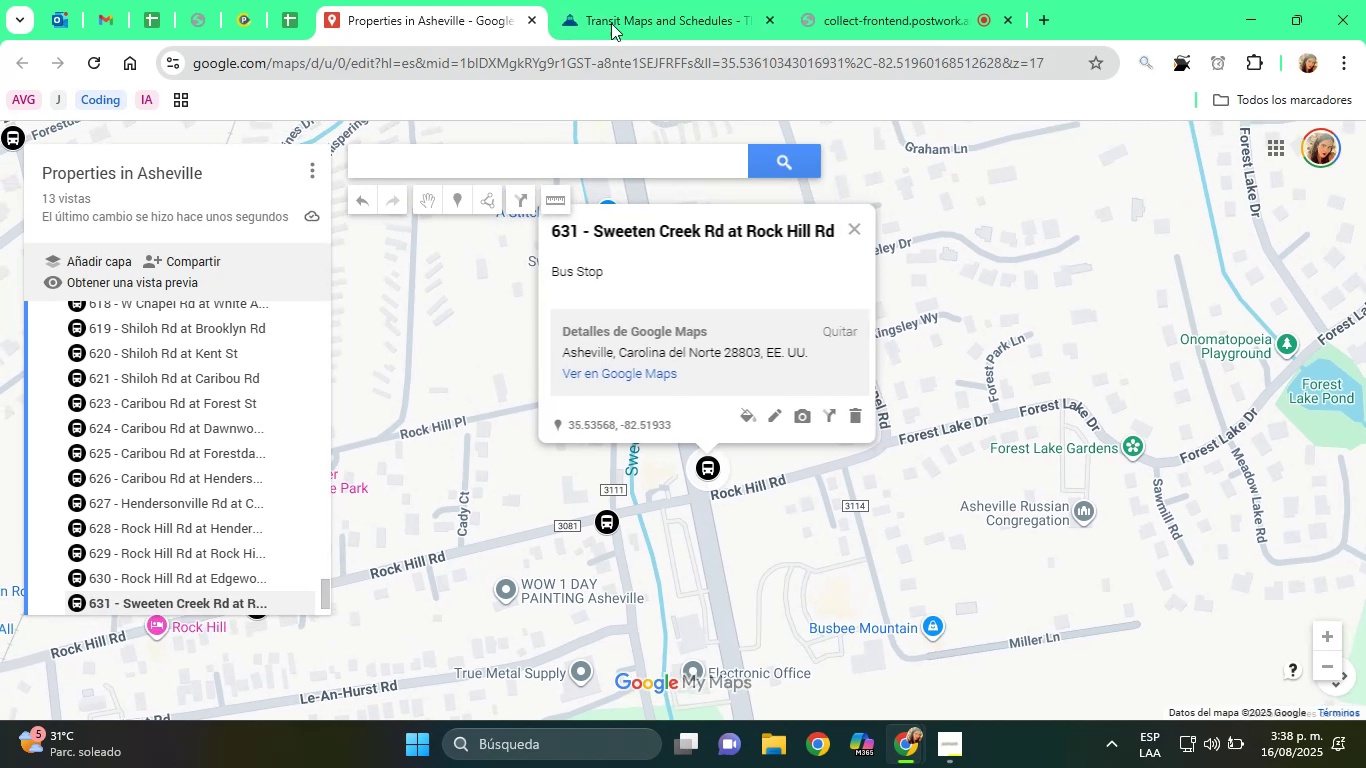 
left_click([630, 0])
 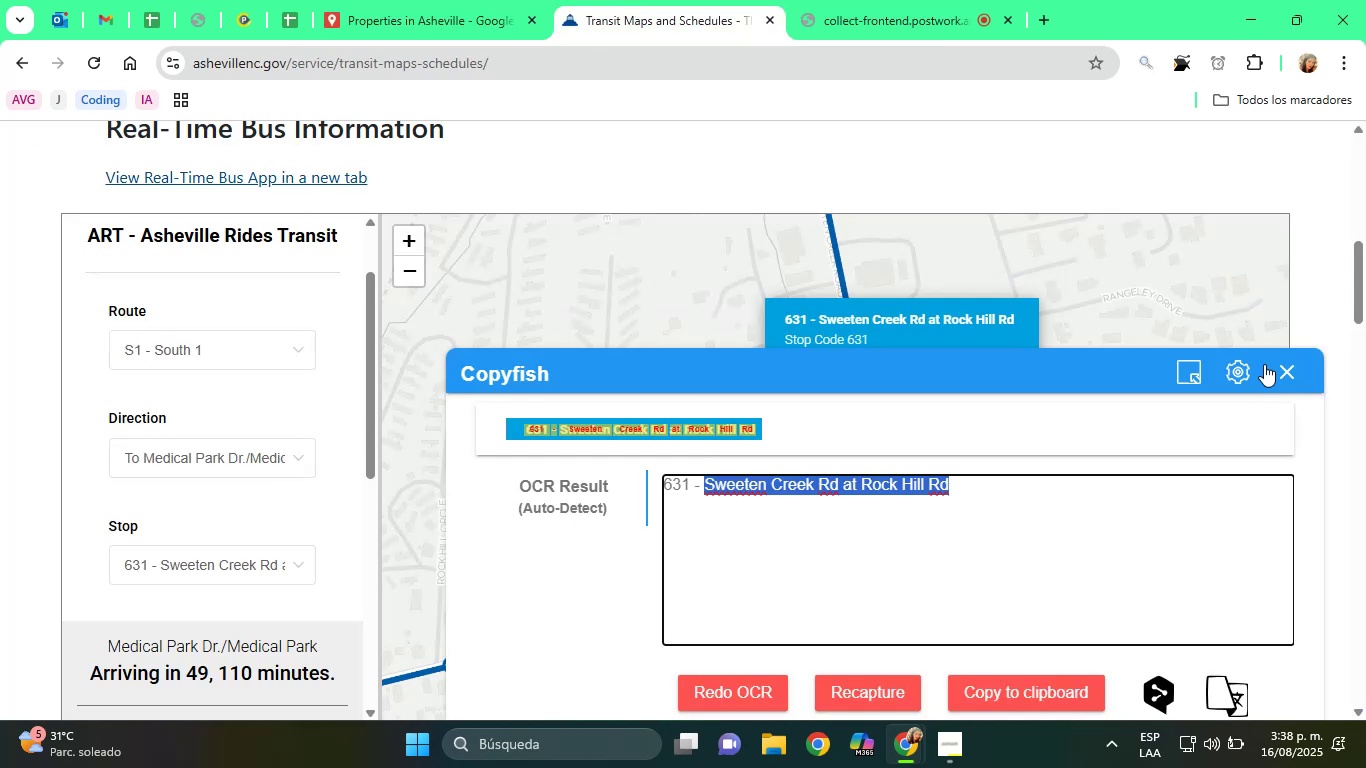 
left_click([1288, 378])
 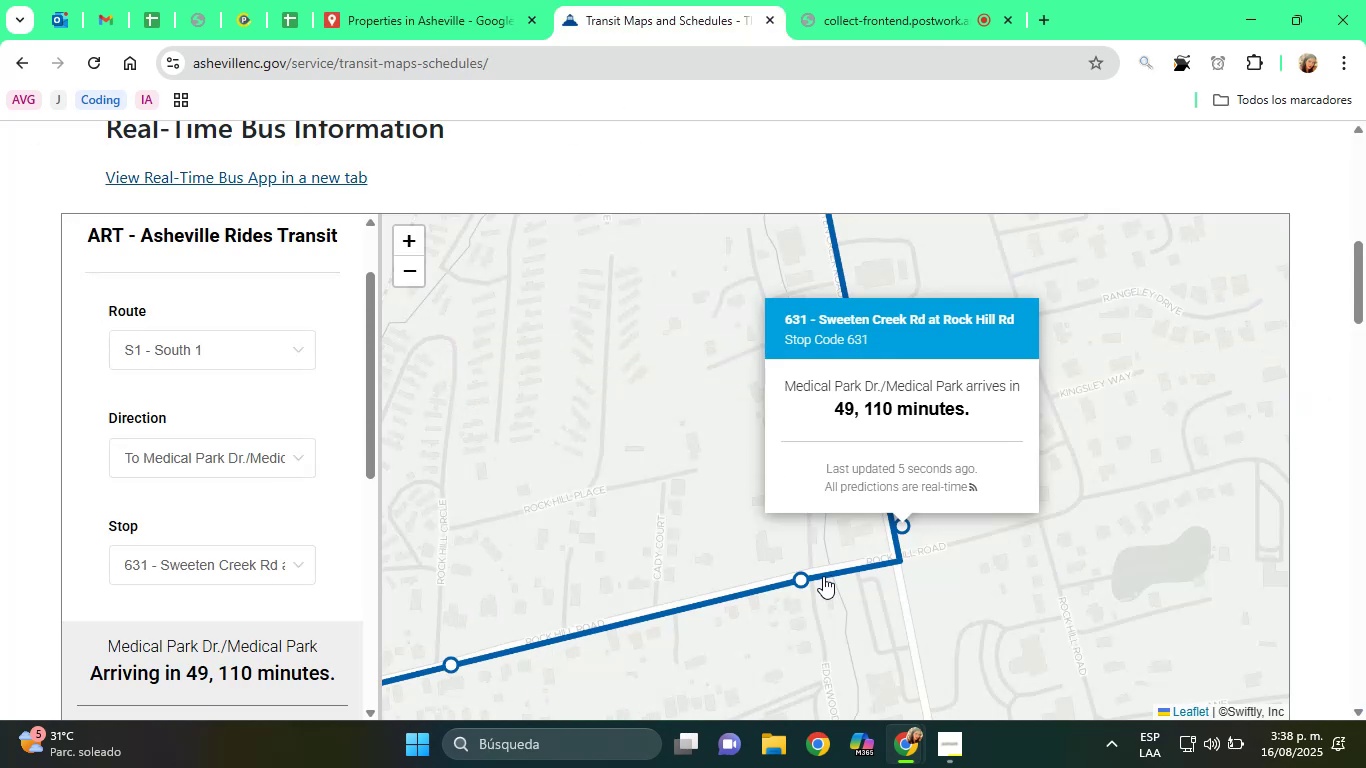 
left_click([805, 577])
 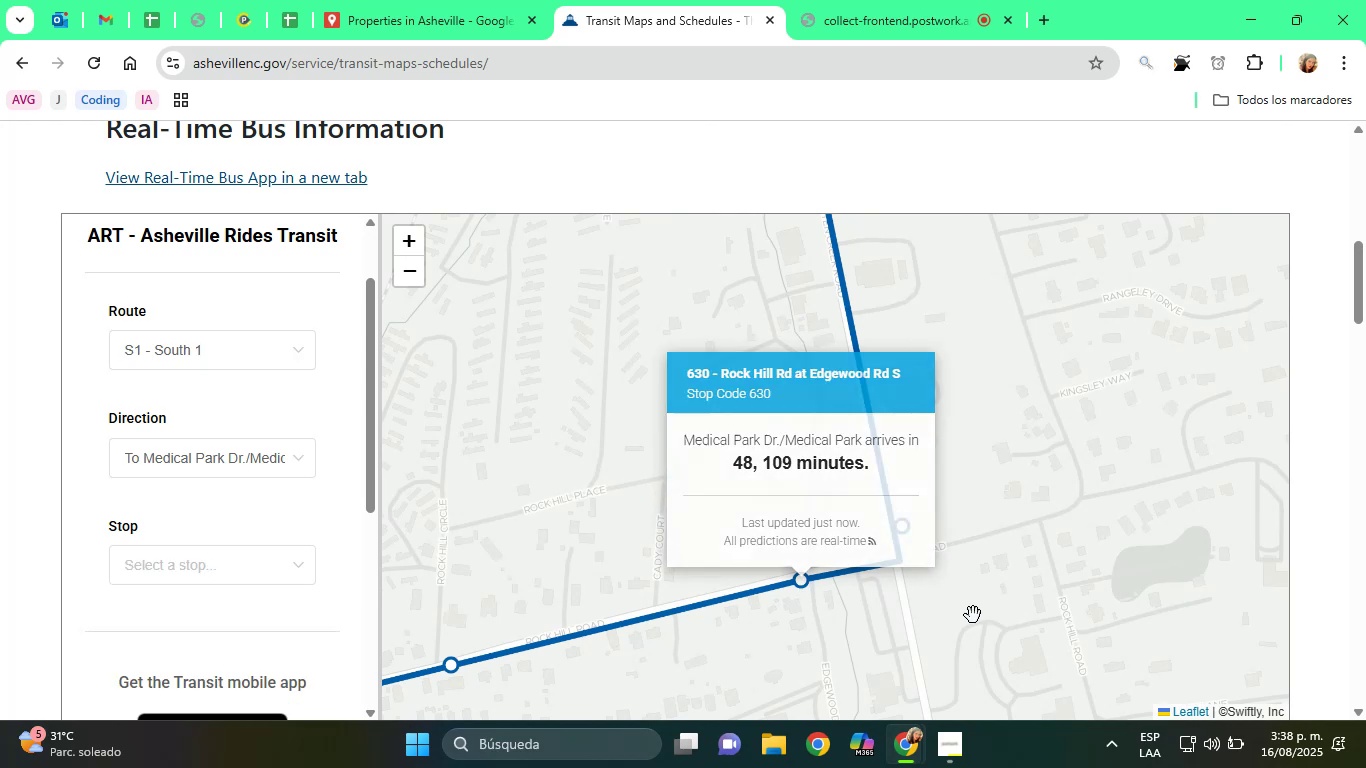 
left_click_drag(start_coordinate=[951, 474], to_coordinate=[1005, 642])
 